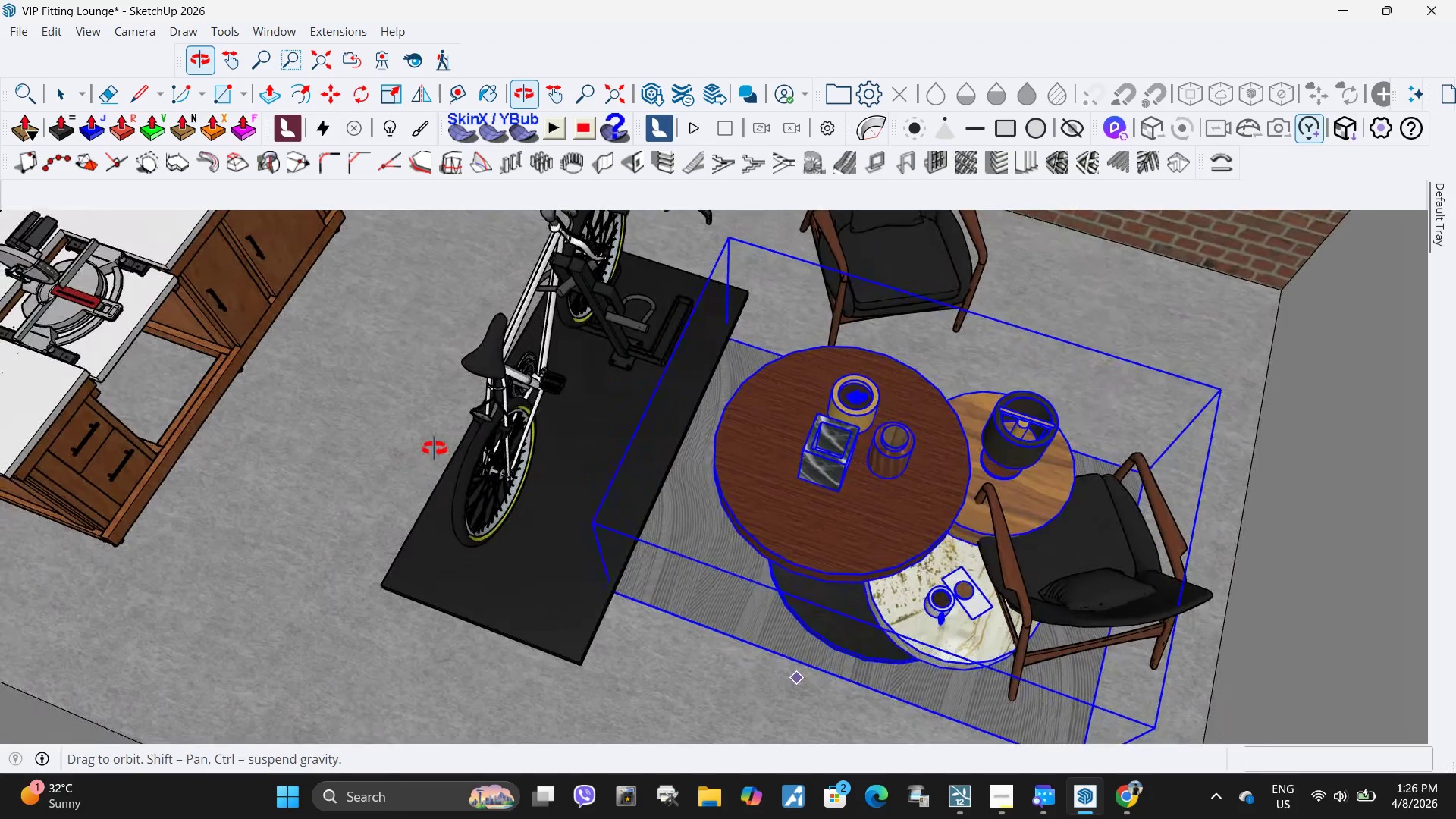 
key(S)
 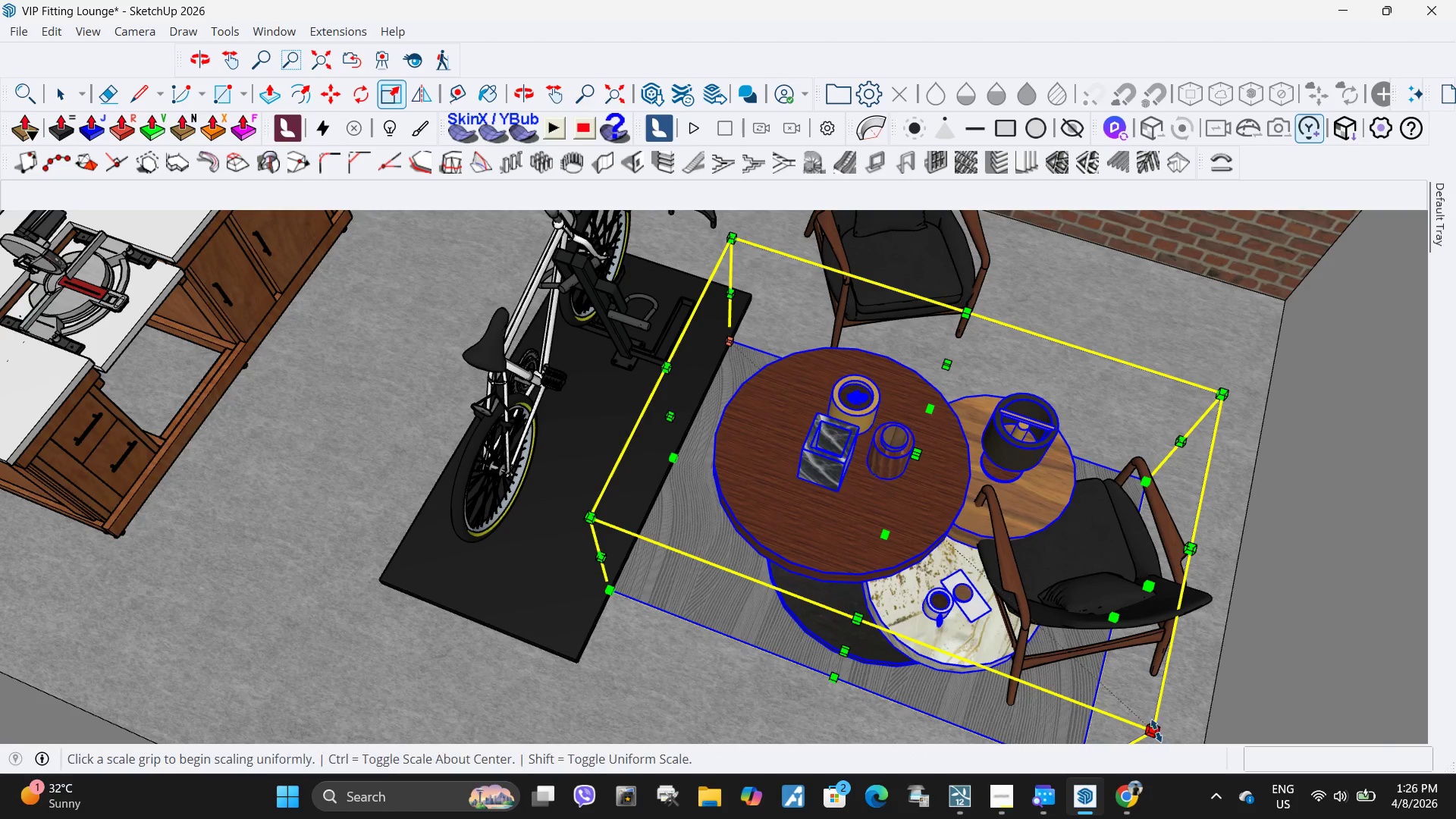 
left_click([1156, 731])
 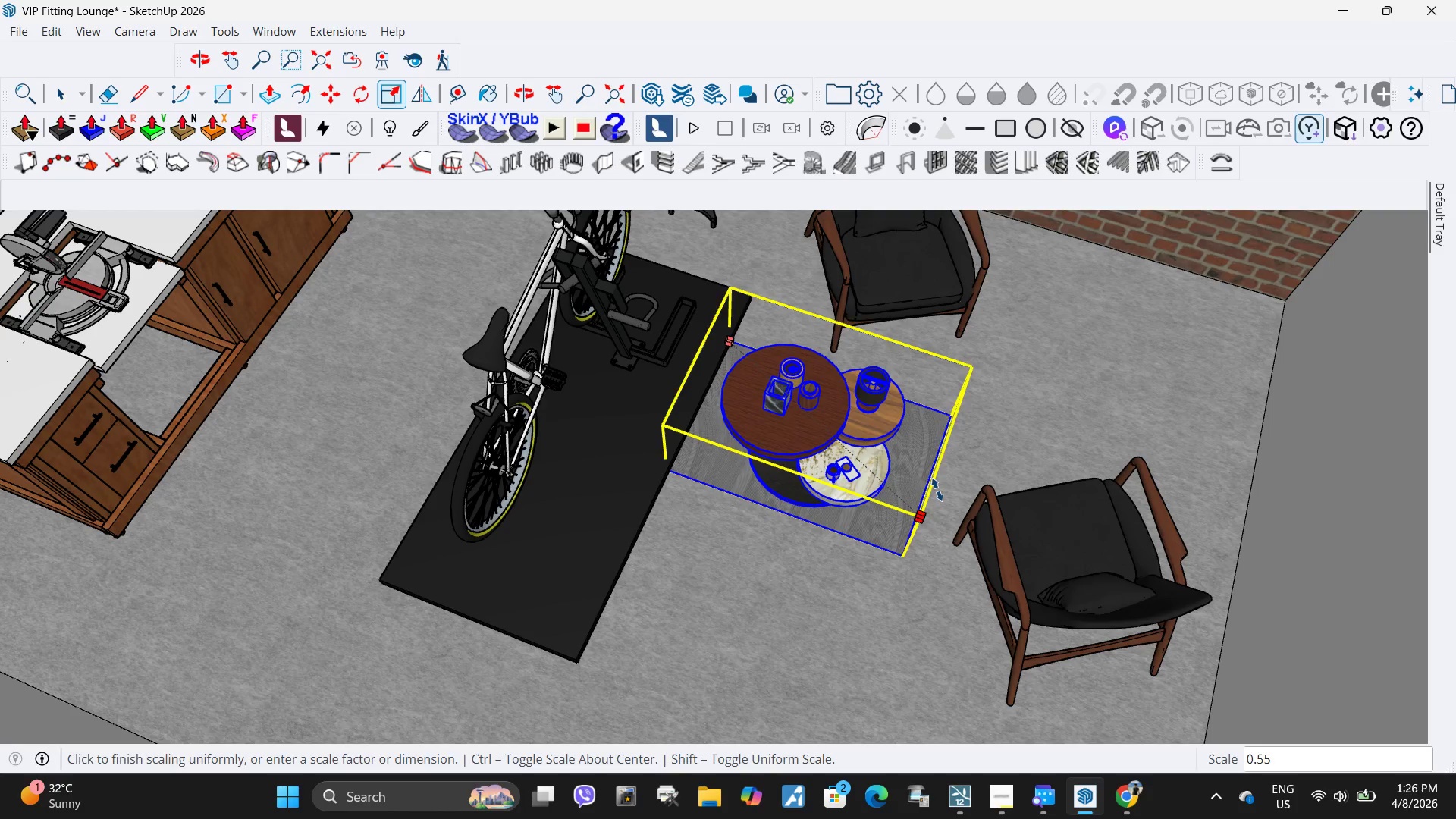 
left_click([937, 489])
 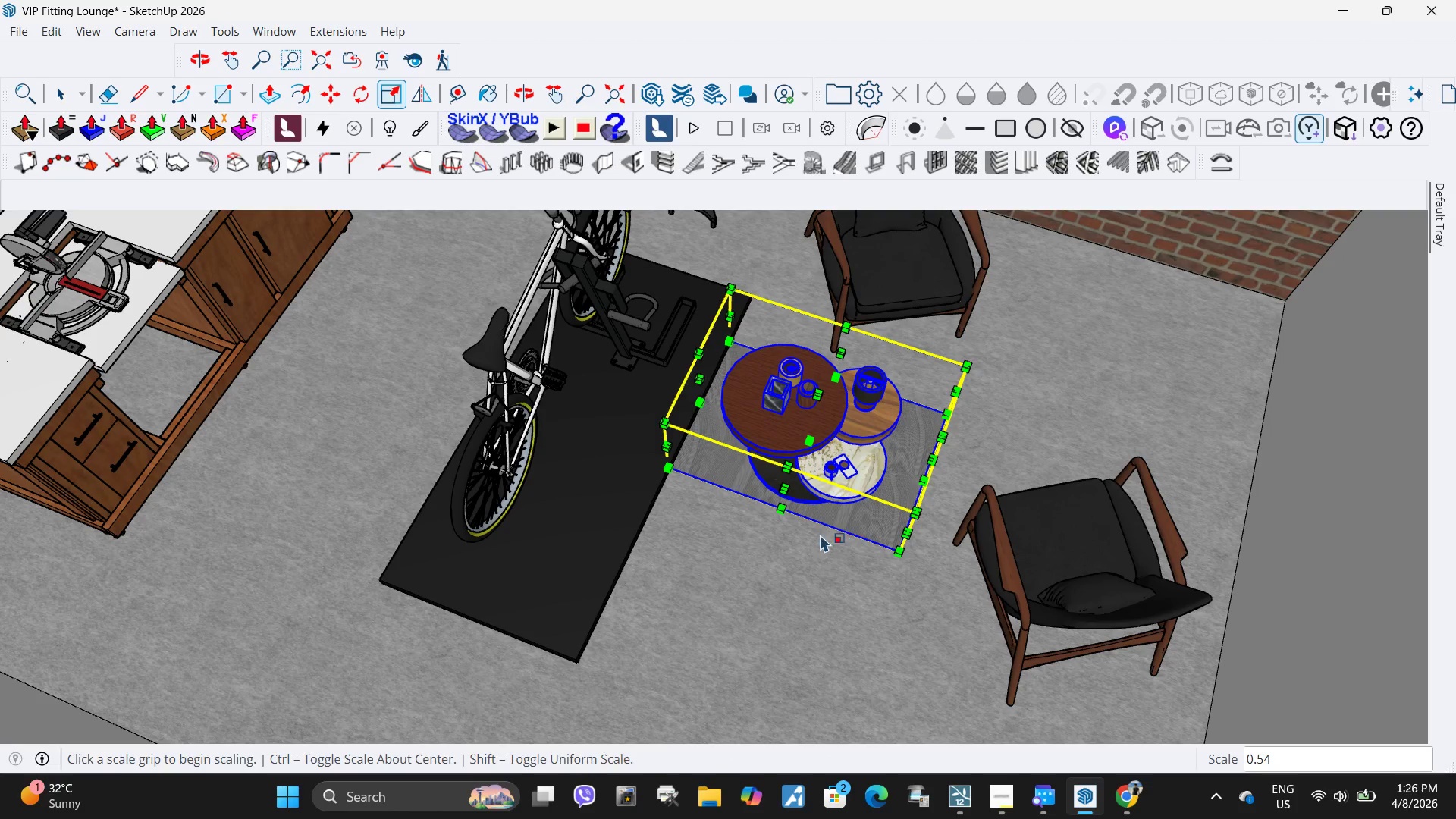 
key(M)
 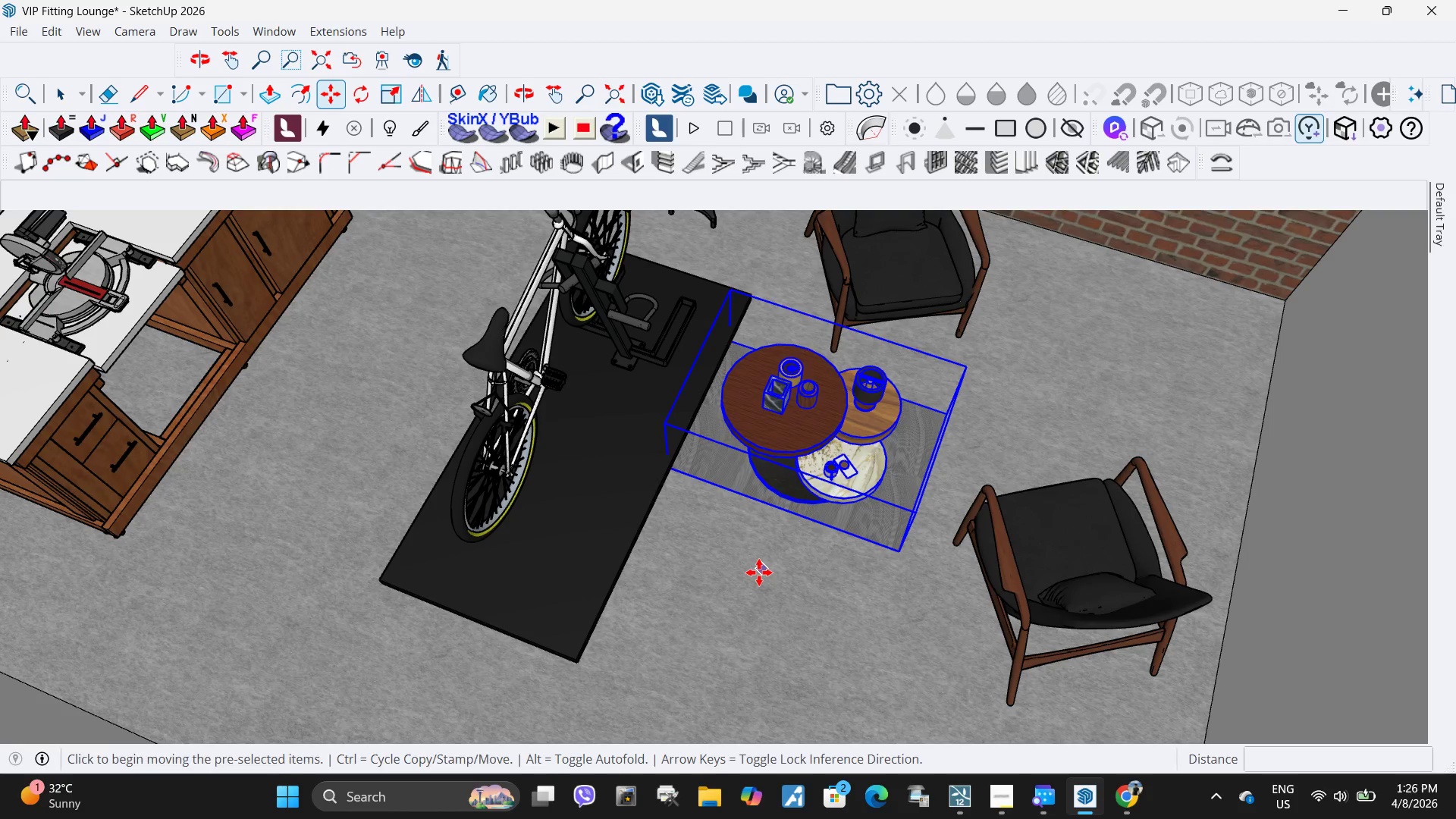 
left_click([759, 573])
 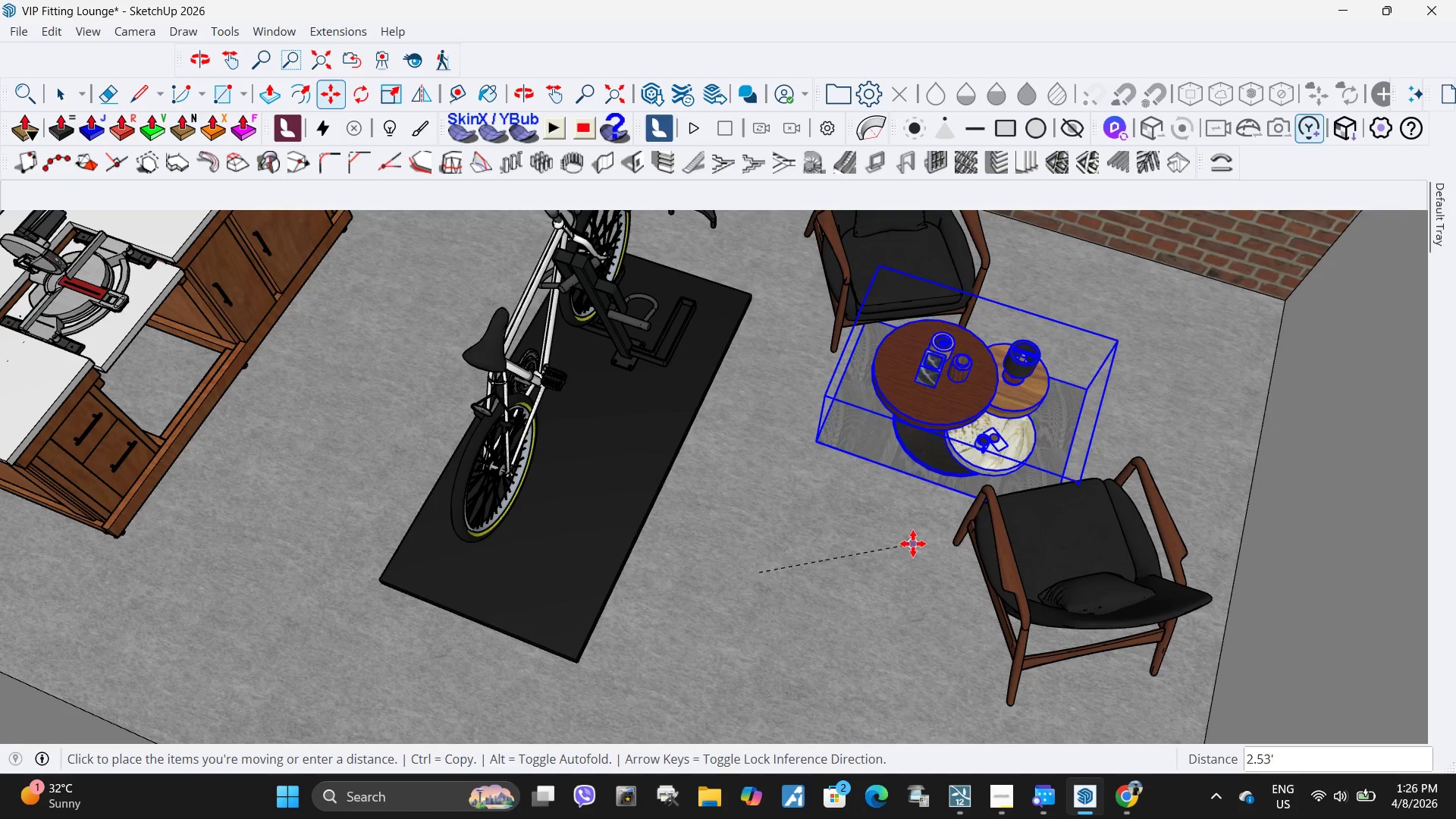 
left_click([915, 548])
 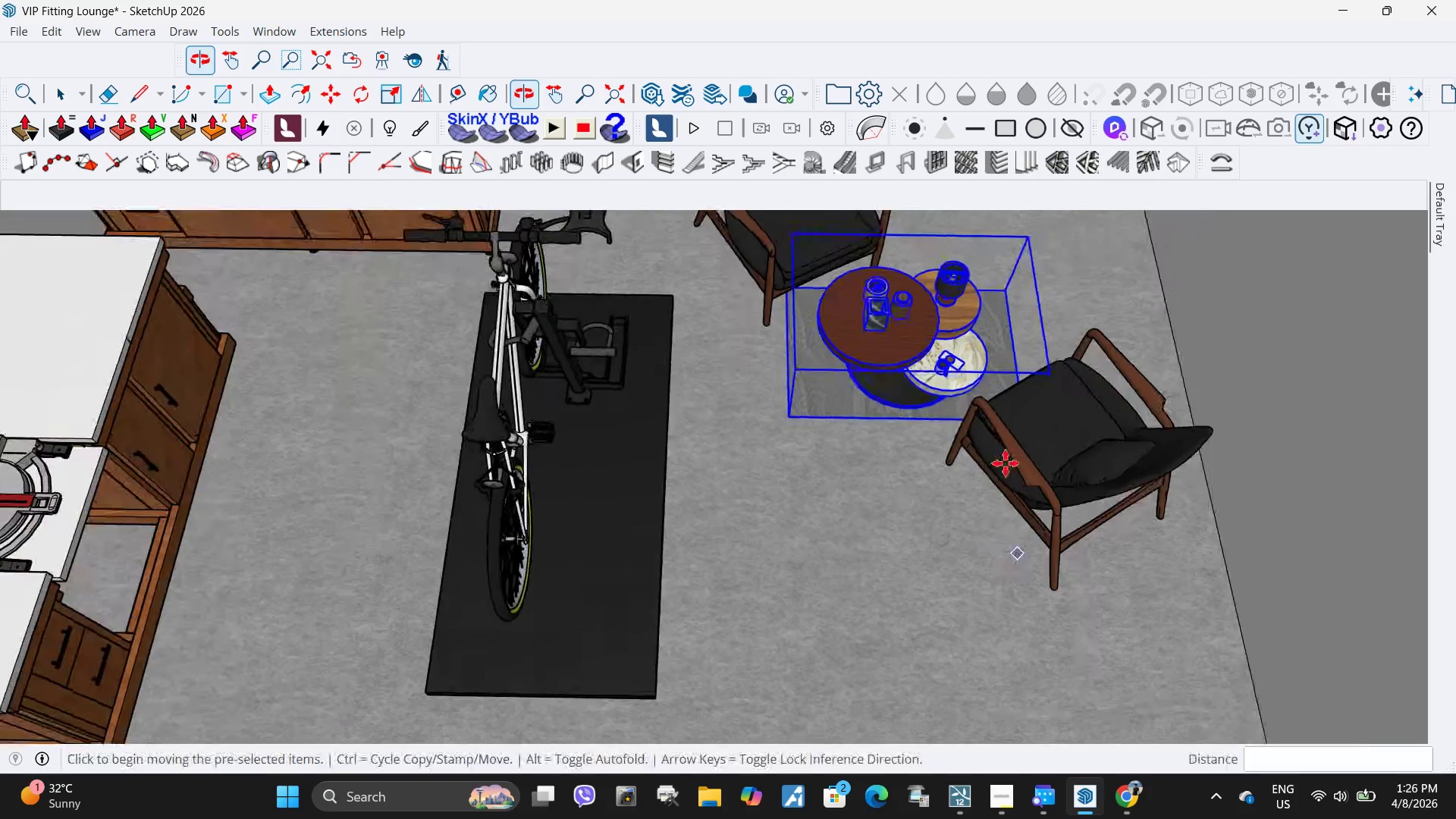 
key(Space)
 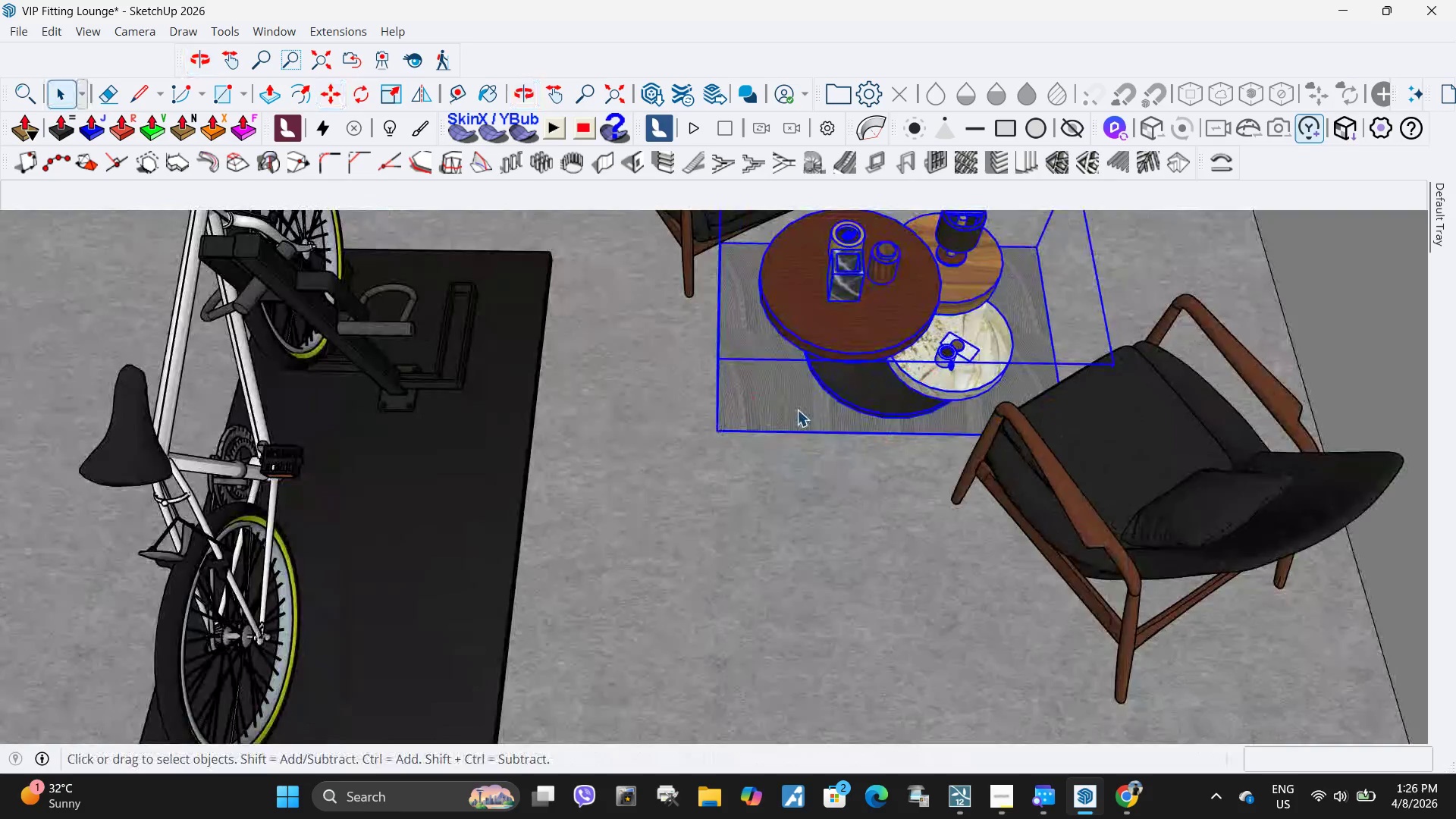 
scroll: coordinate [936, 387], scroll_direction: up, amount: 4.0
 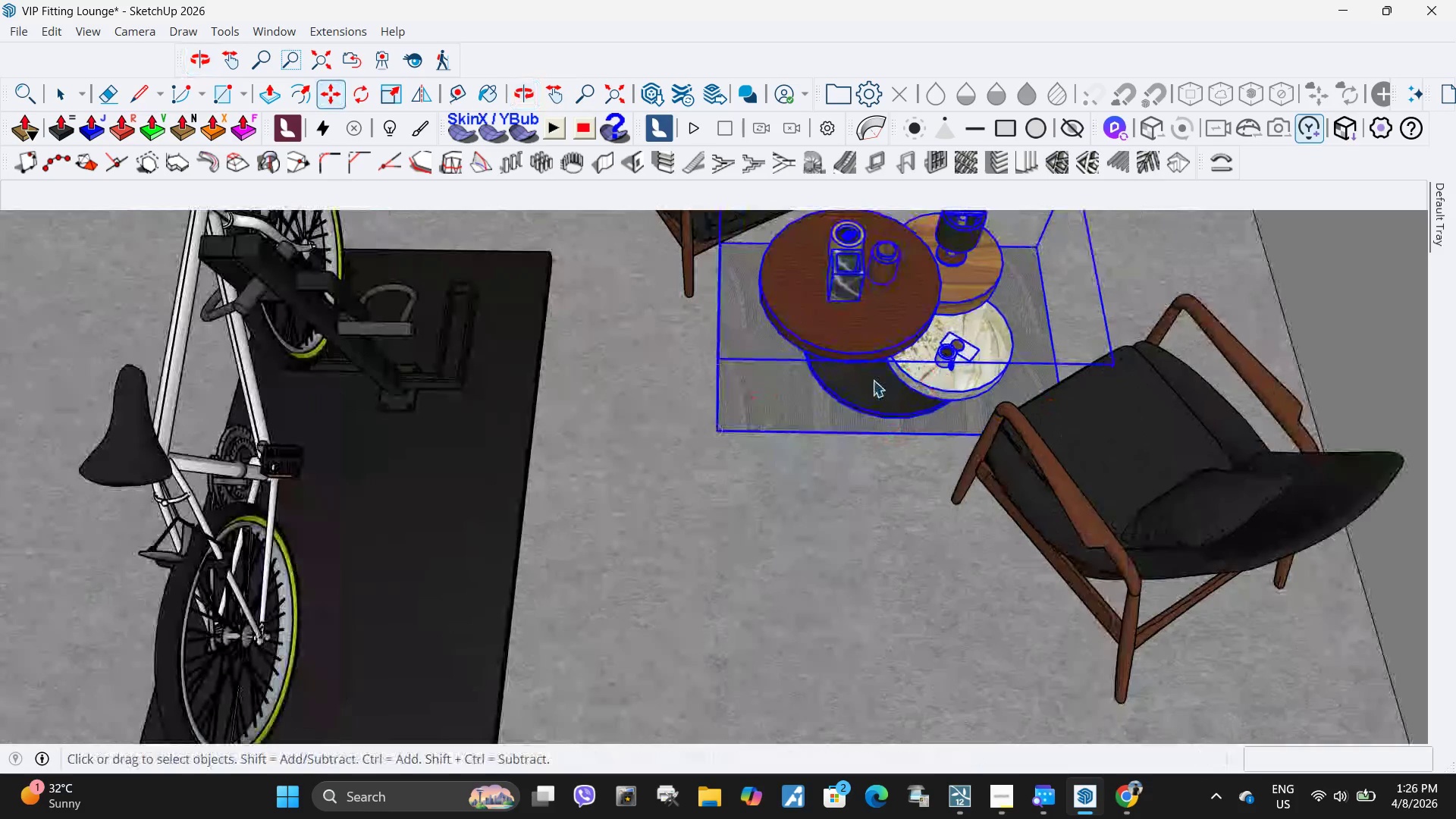 
double_click([797, 410])
 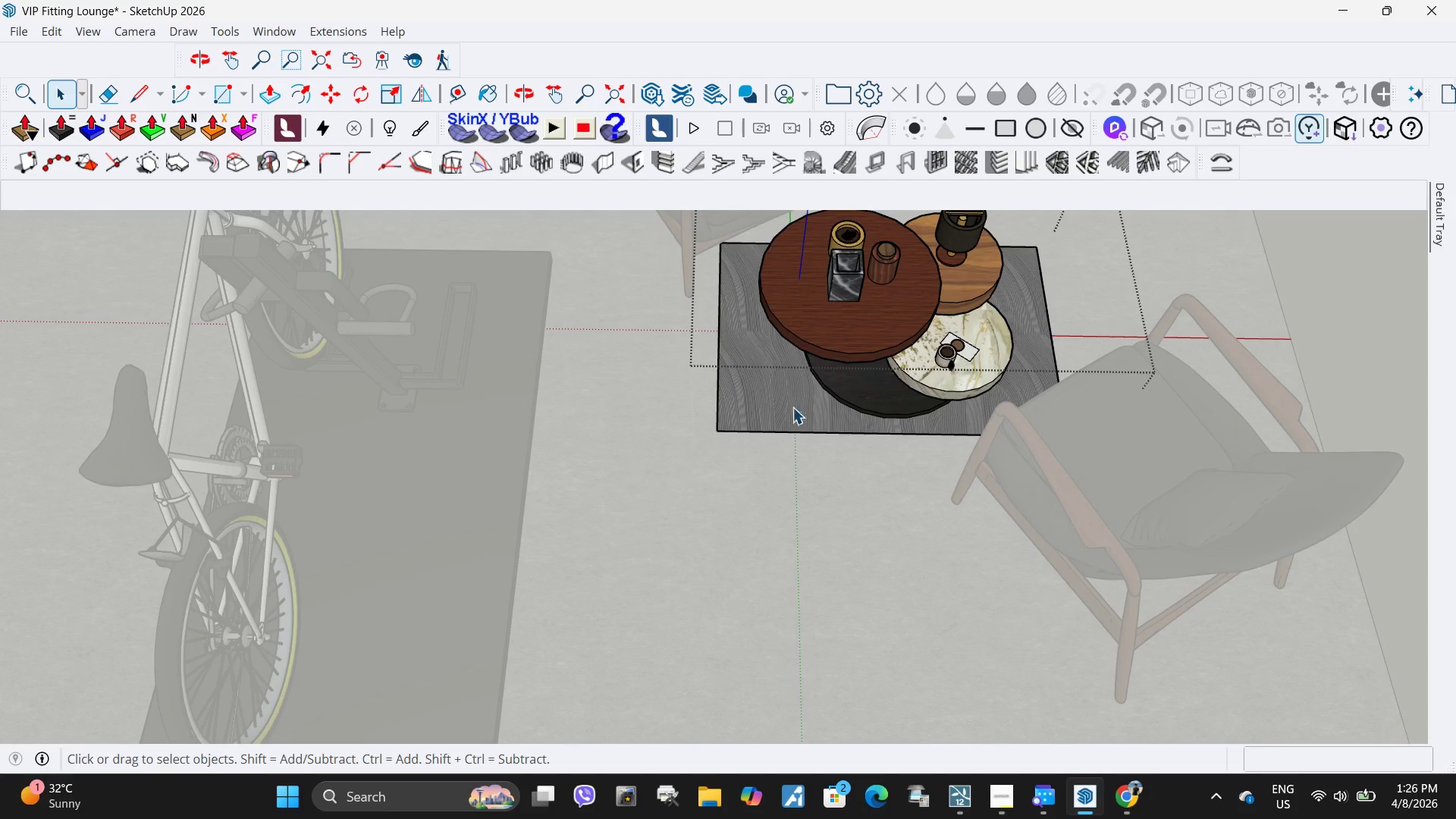 
triple_click([792, 407])
 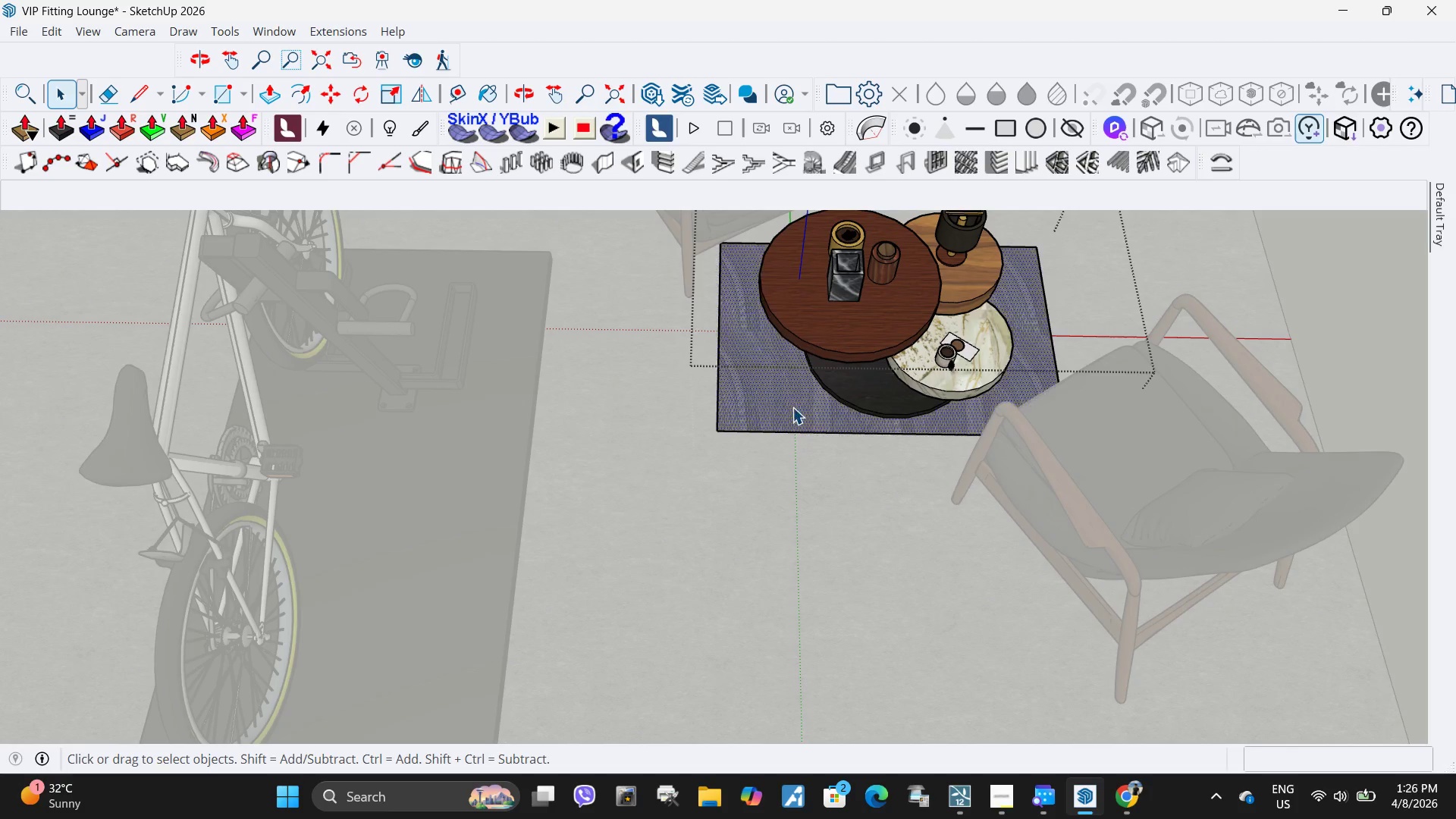 
key(Delete)
 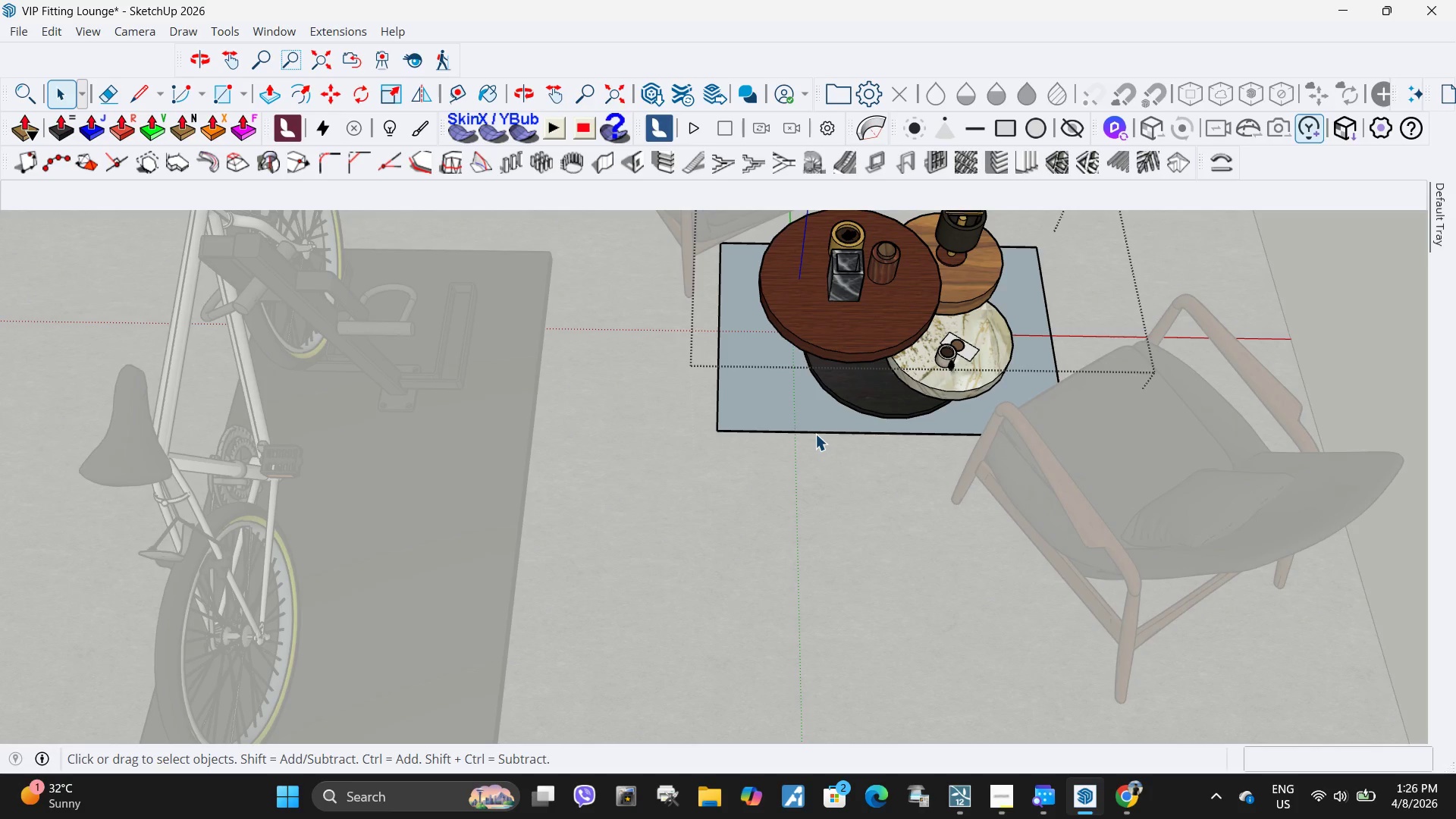 
left_click([815, 434])
 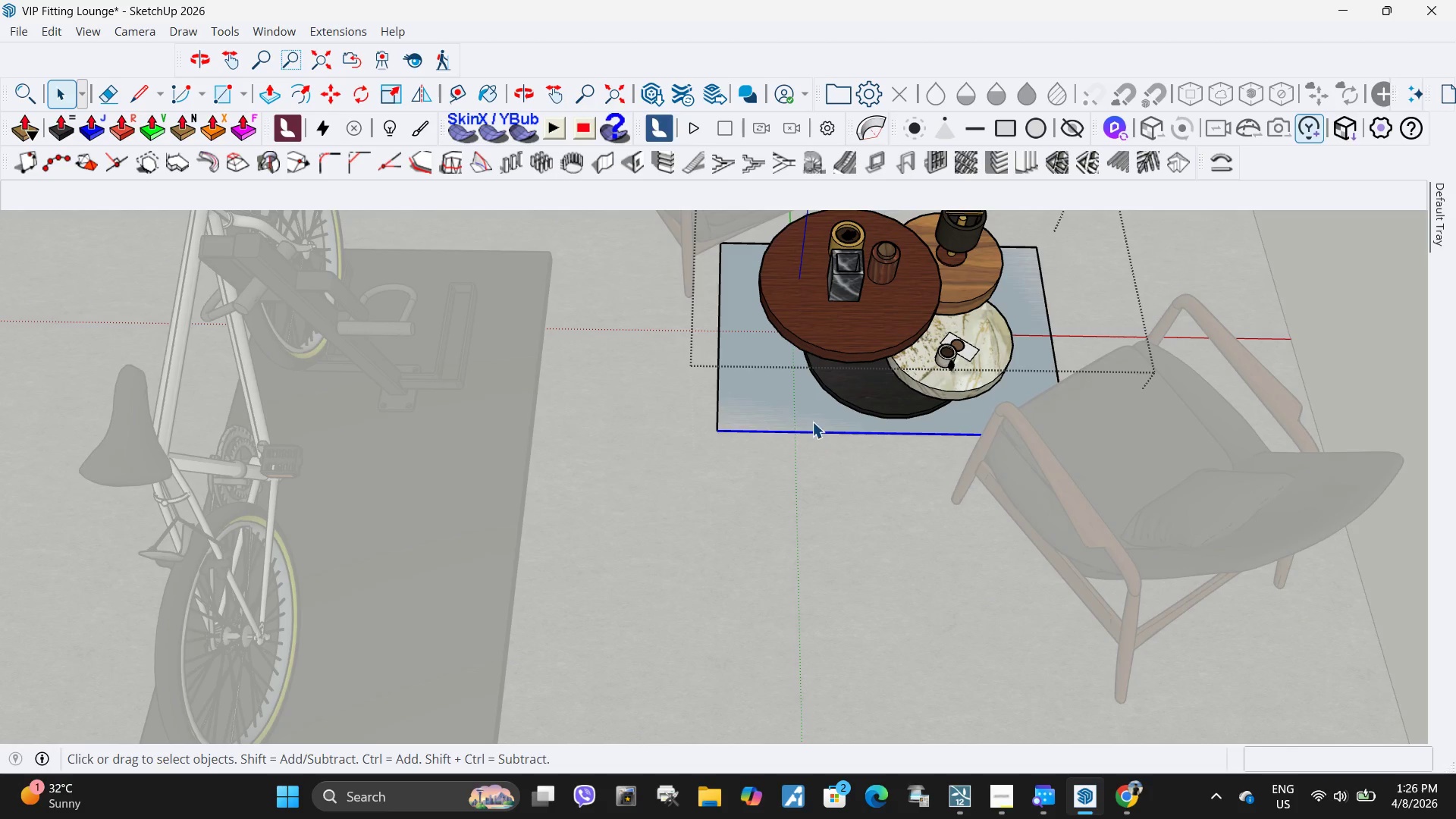 
key(Delete)
 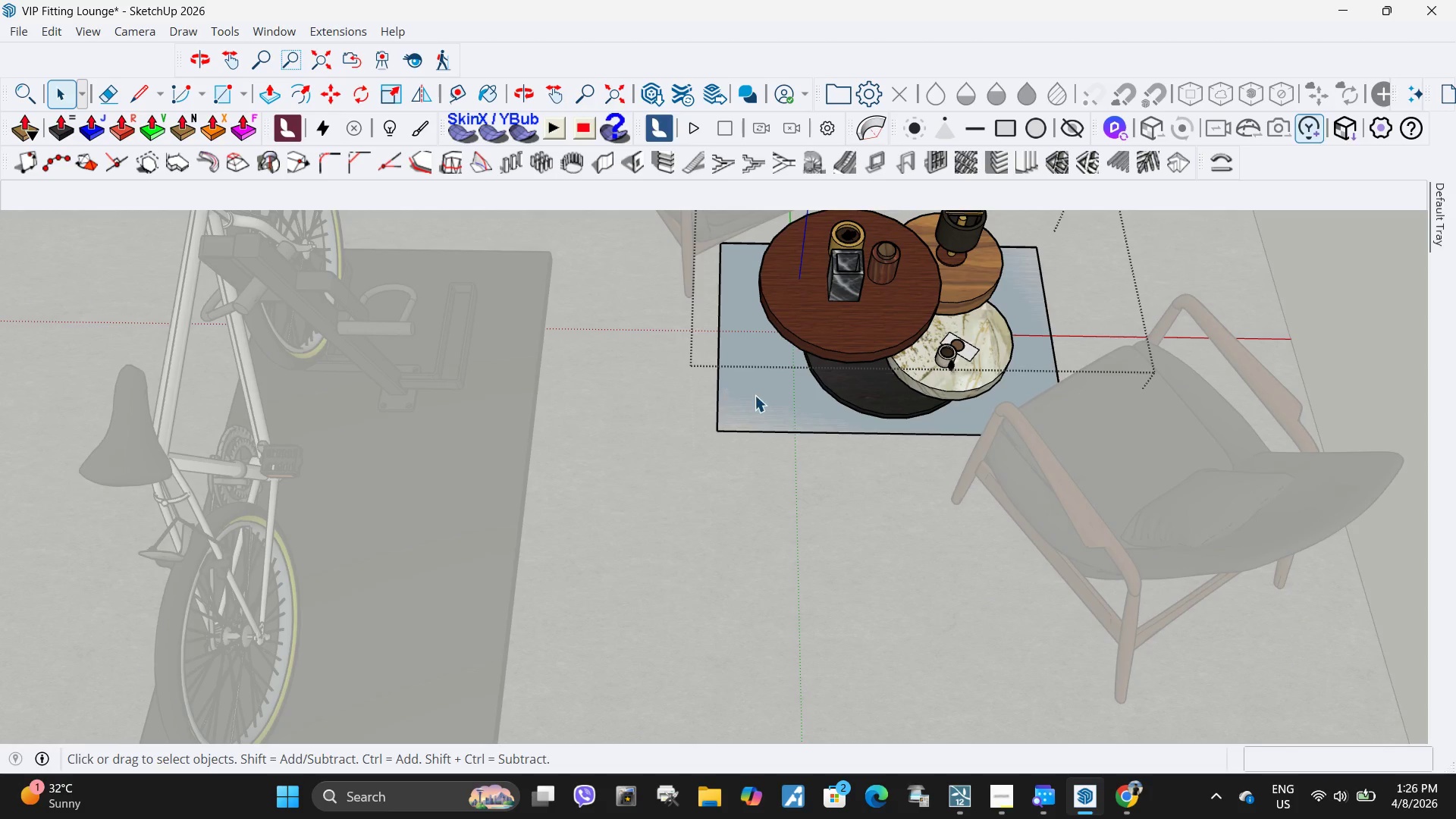 
left_click([755, 395])
 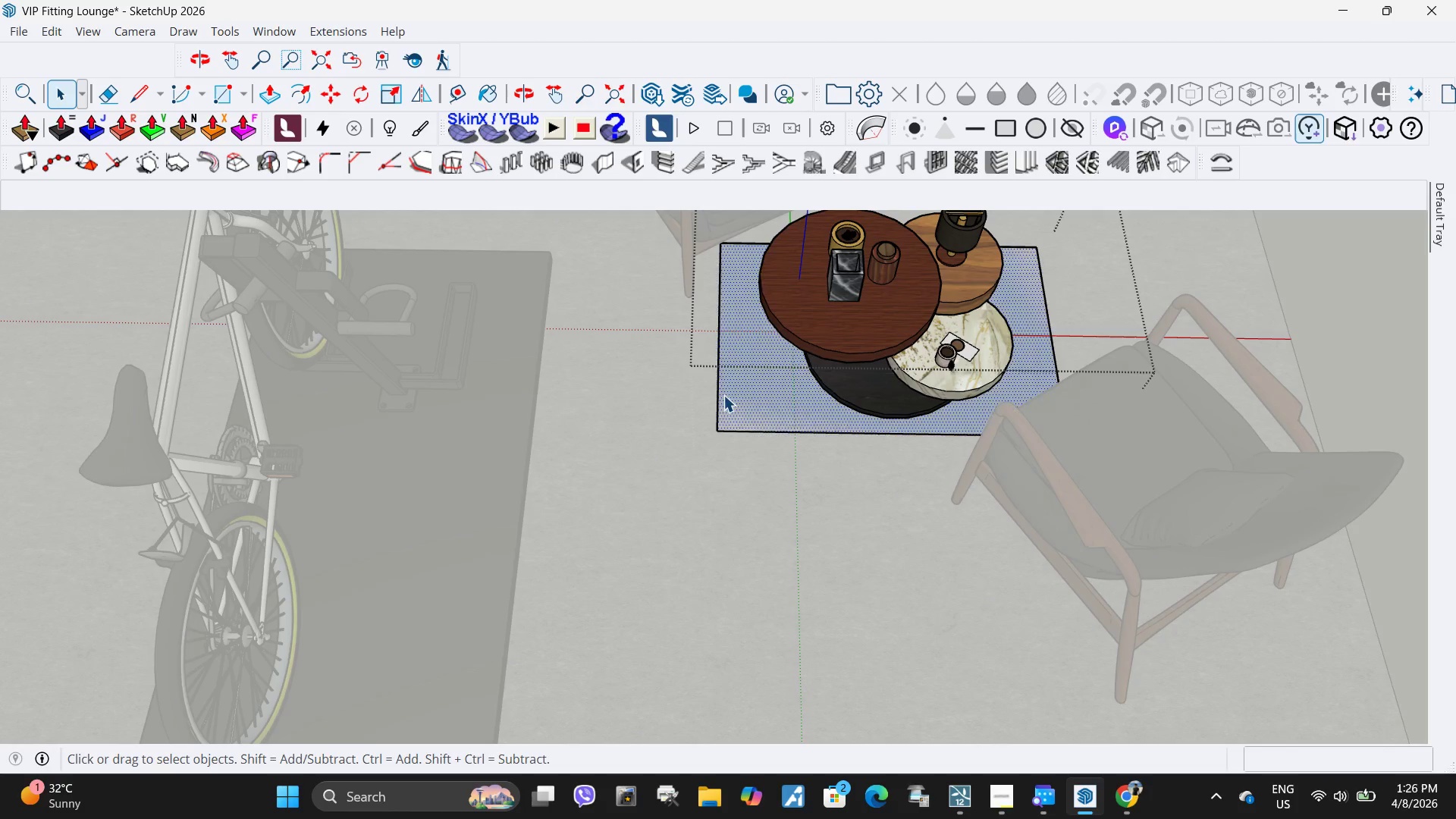 
key(Delete)
 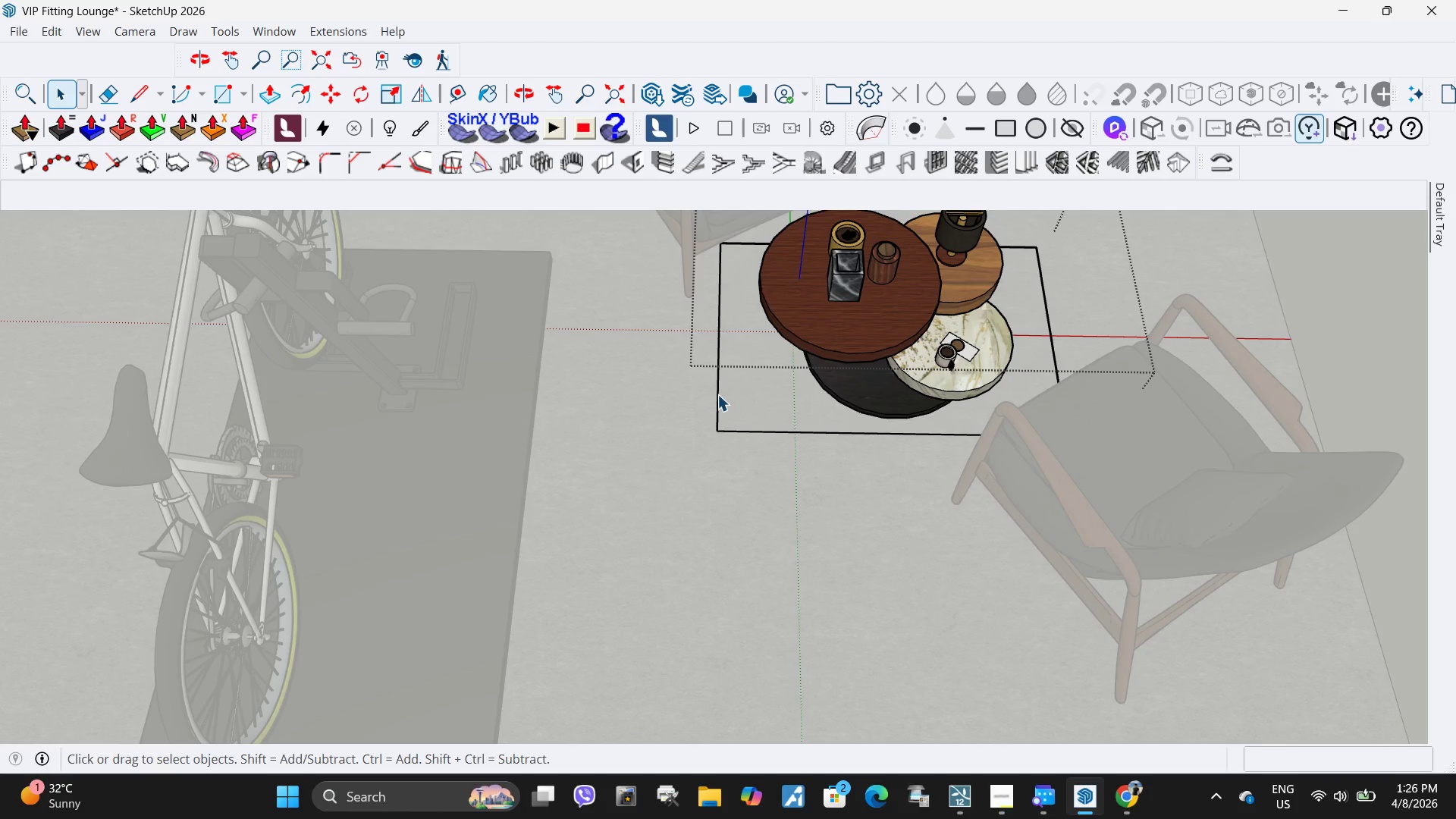 
left_click([717, 394])
 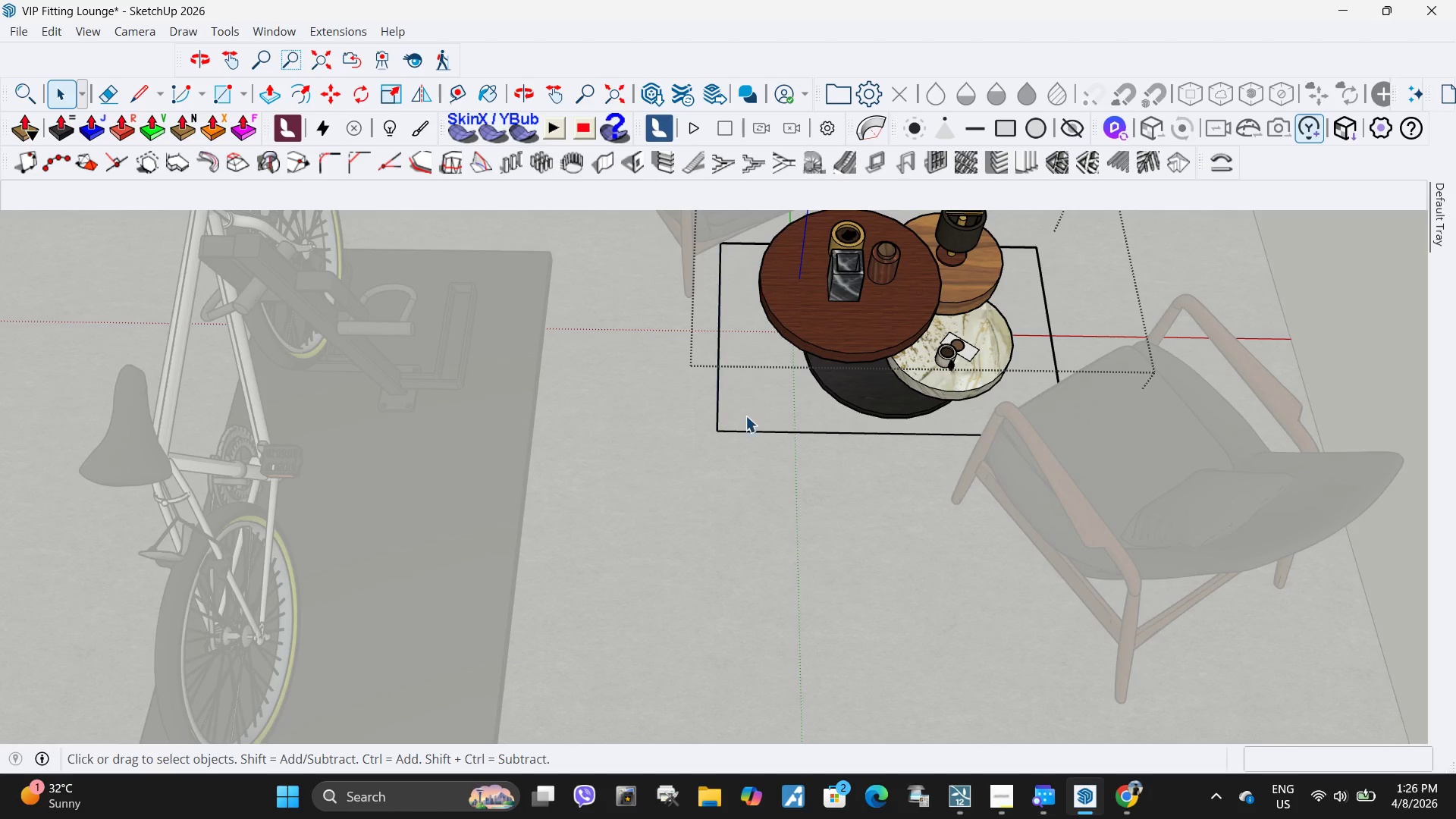 
key(Delete)
 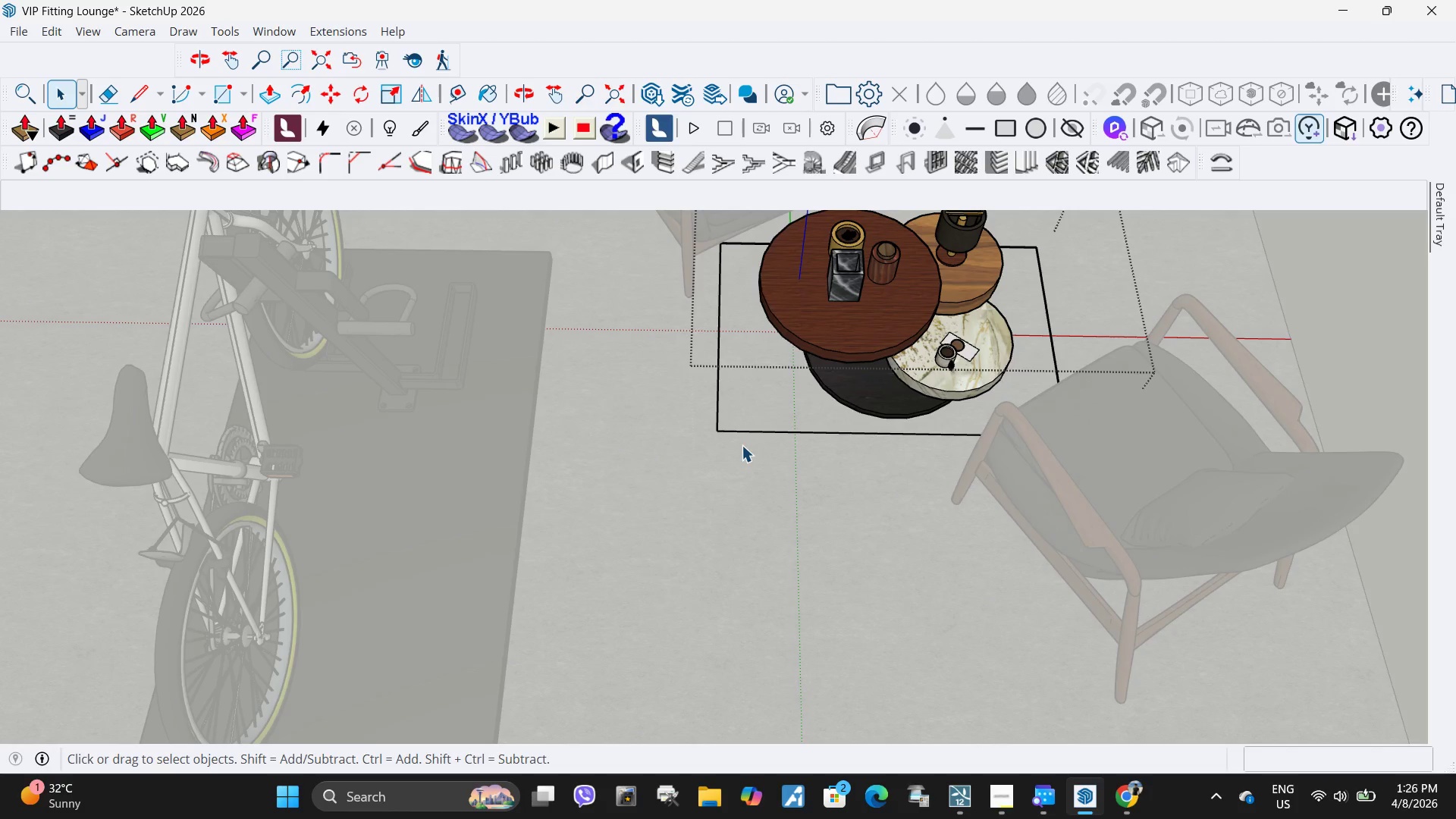 
left_click_drag(start_coordinate=[761, 450], to_coordinate=[671, 395])
 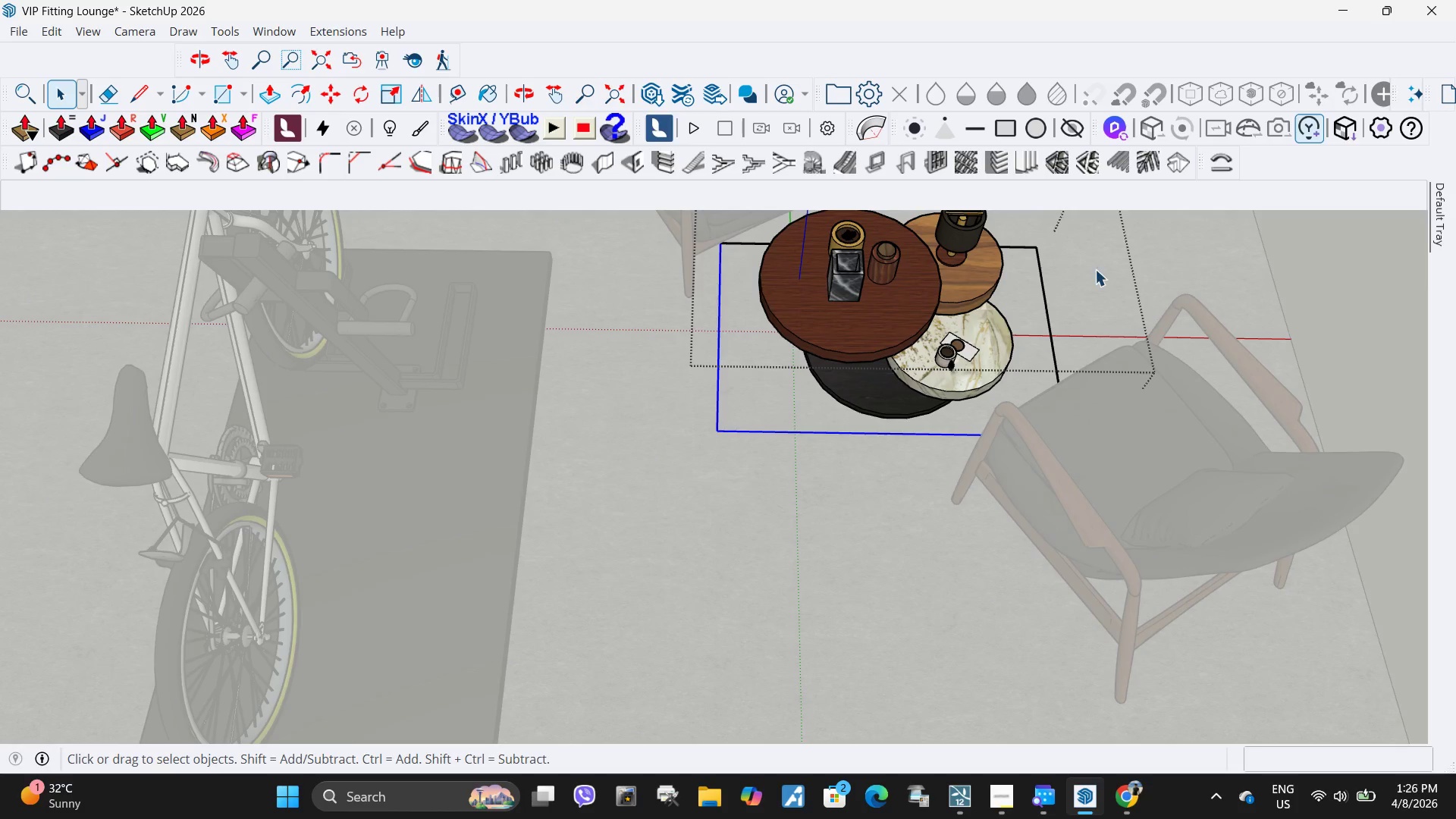 
key(Delete)
 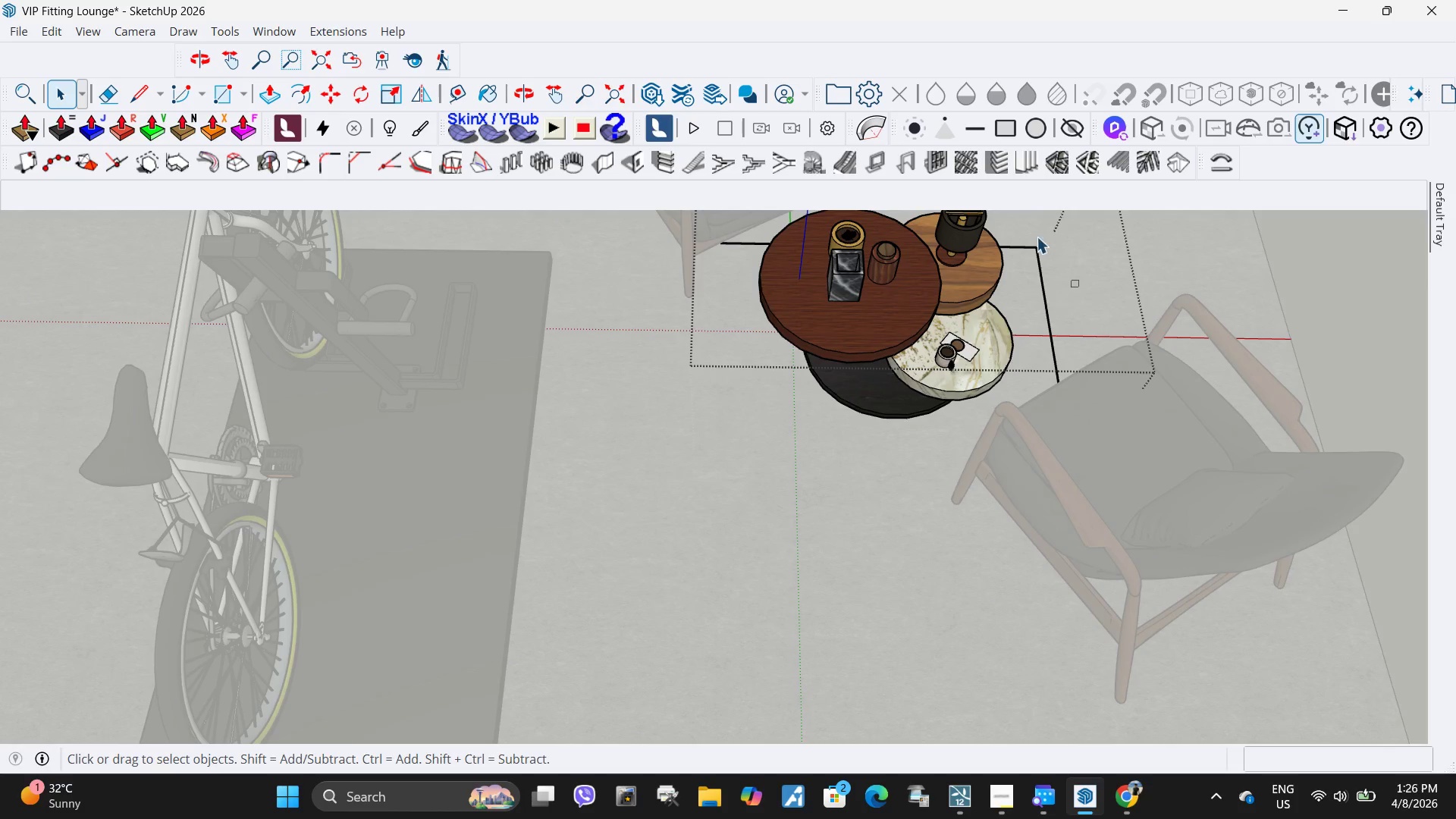 
left_click_drag(start_coordinate=[1079, 287], to_coordinate=[1029, 227])
 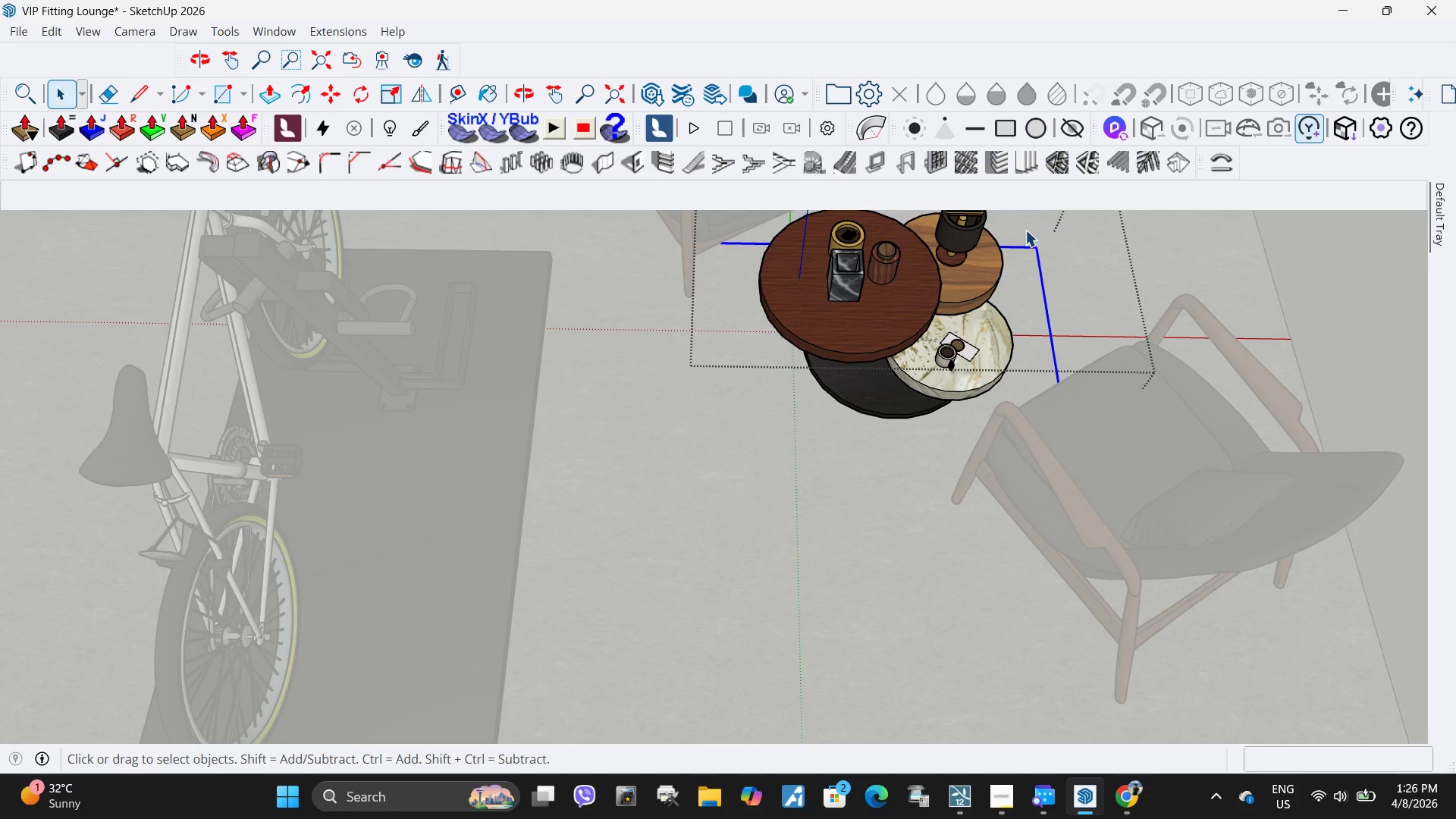 
key(Delete)
 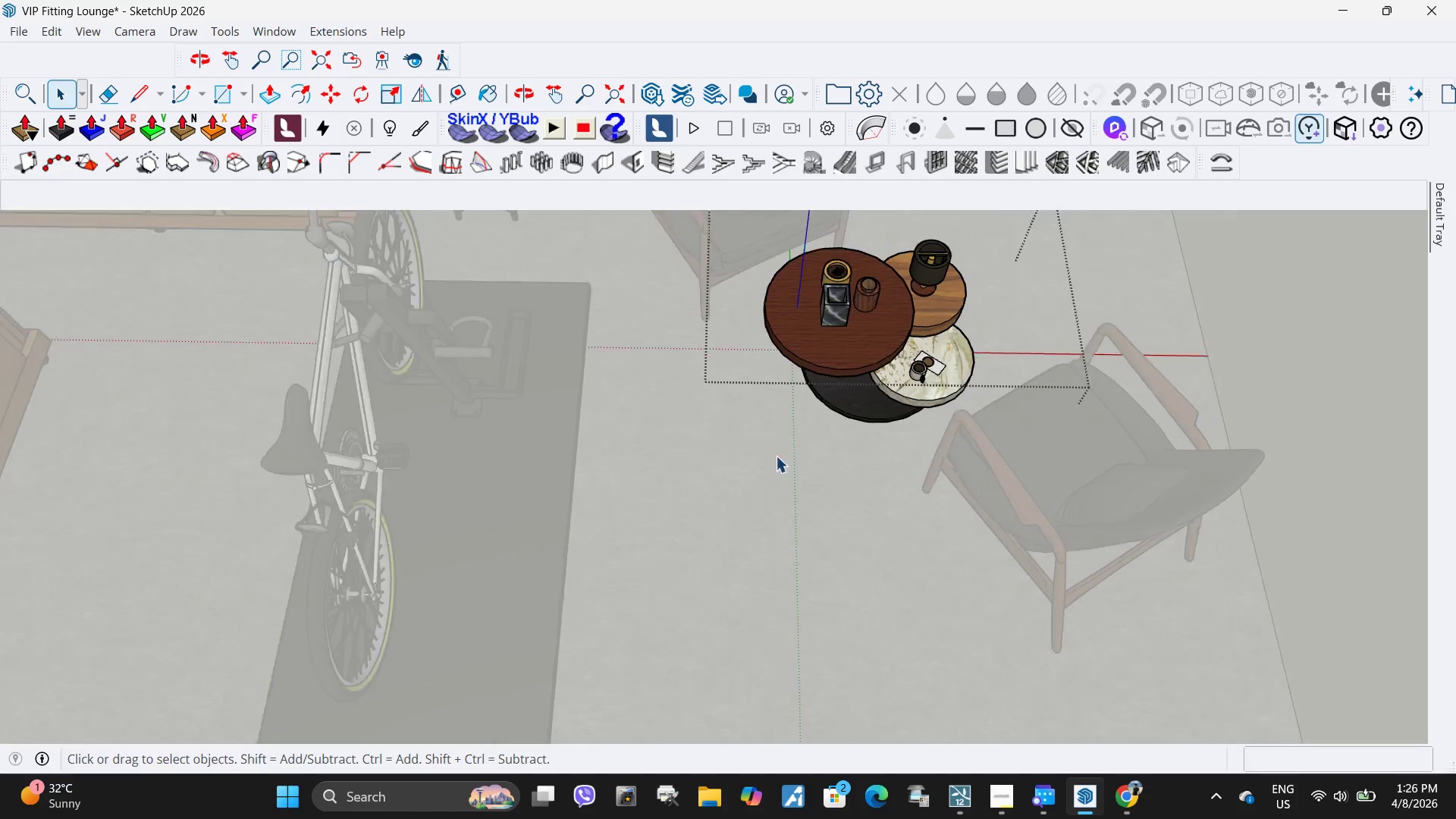 
key(Escape)
 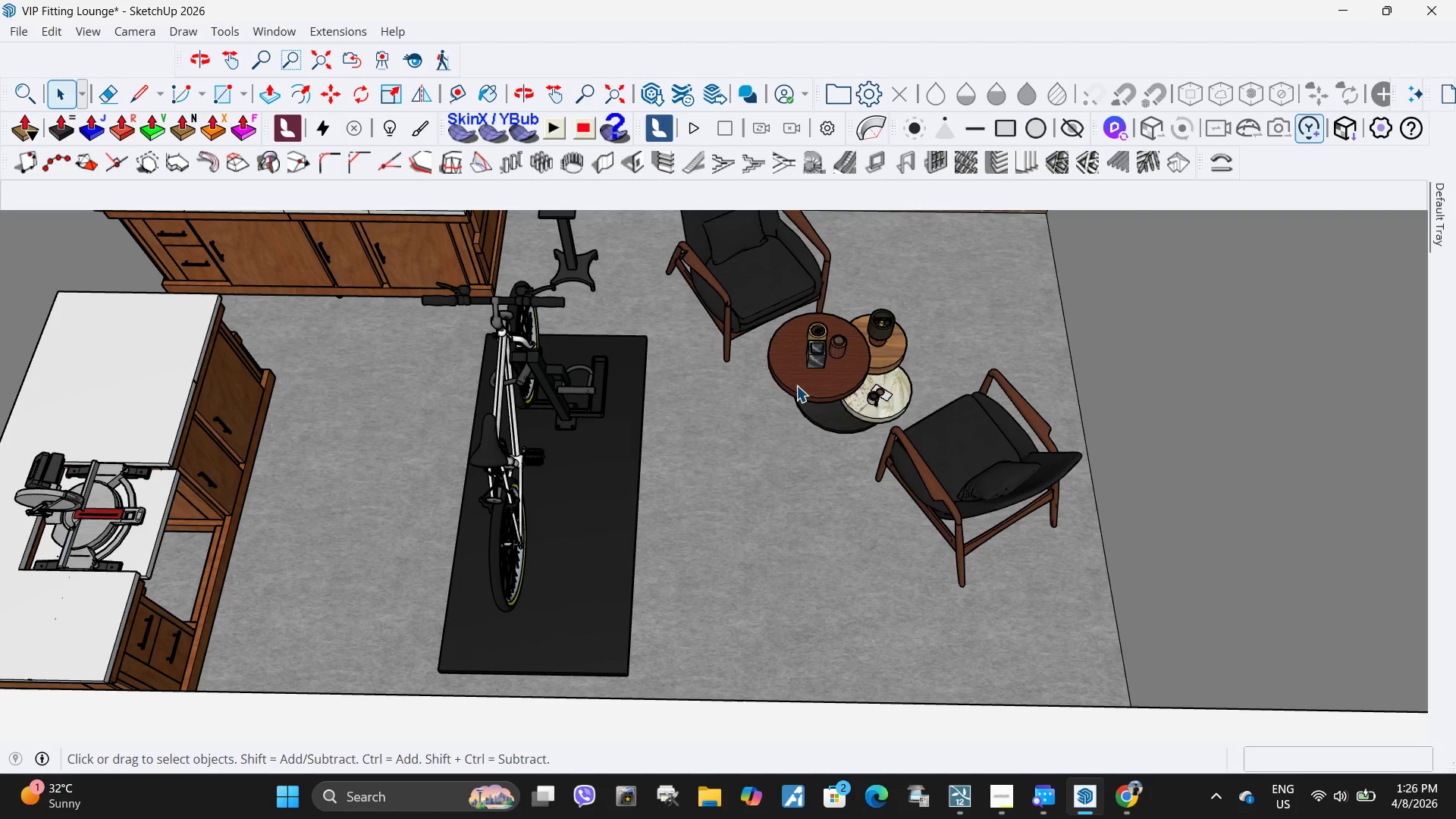 
scroll: coordinate [777, 464], scroll_direction: down, amount: 6.0
 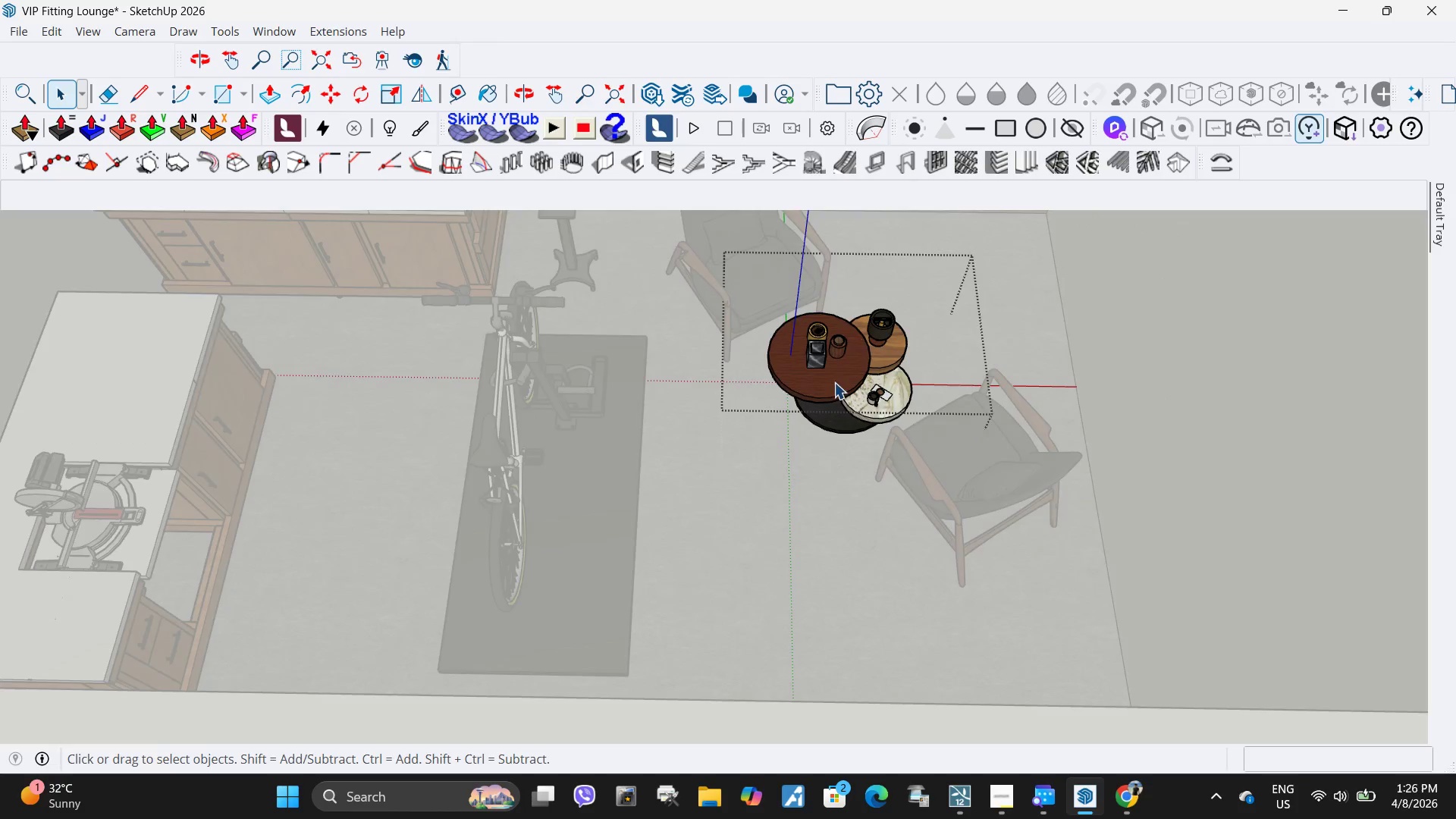 
key(Escape)
 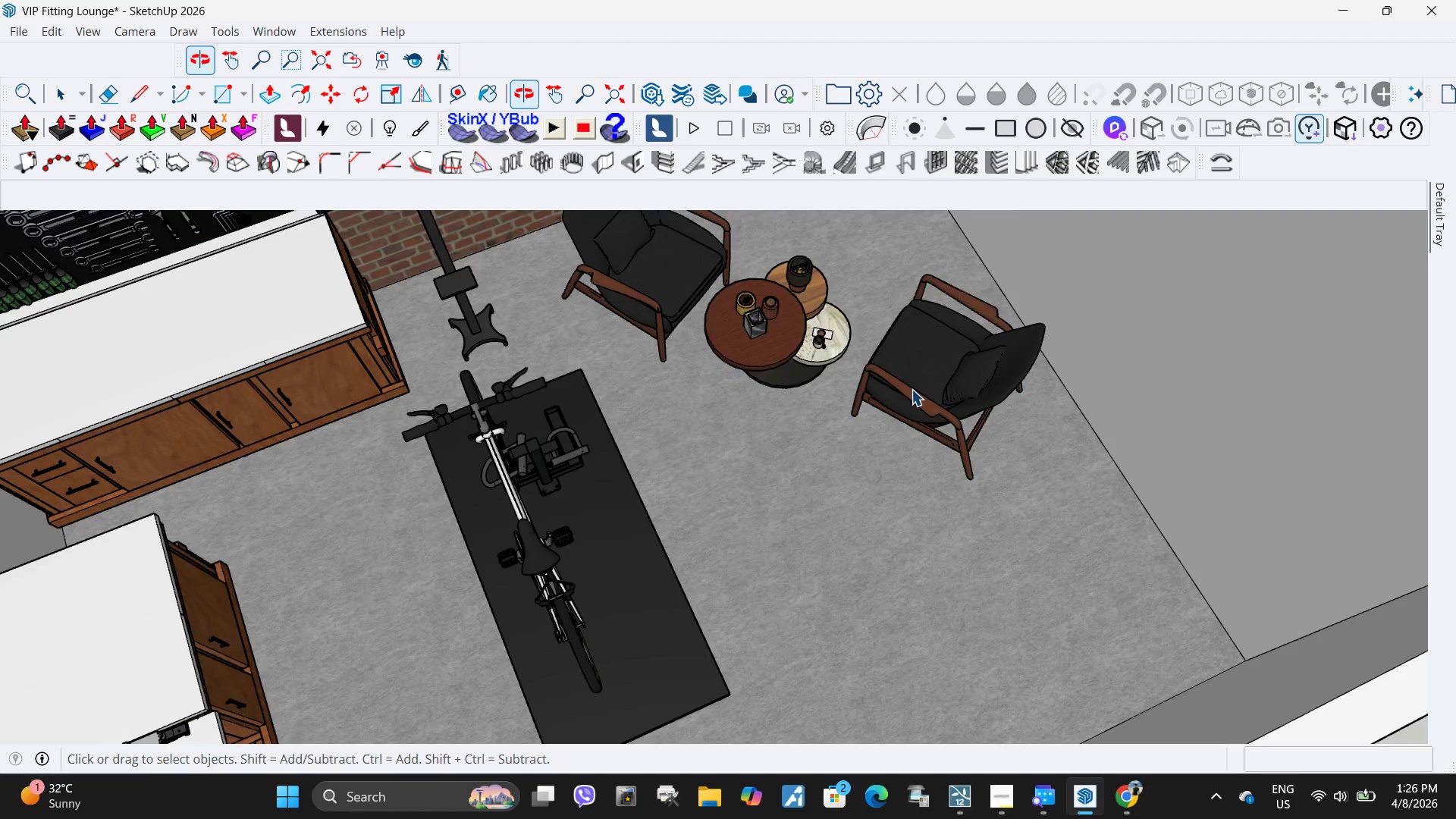 
scroll: coordinate [778, 294], scroll_direction: up, amount: 10.0
 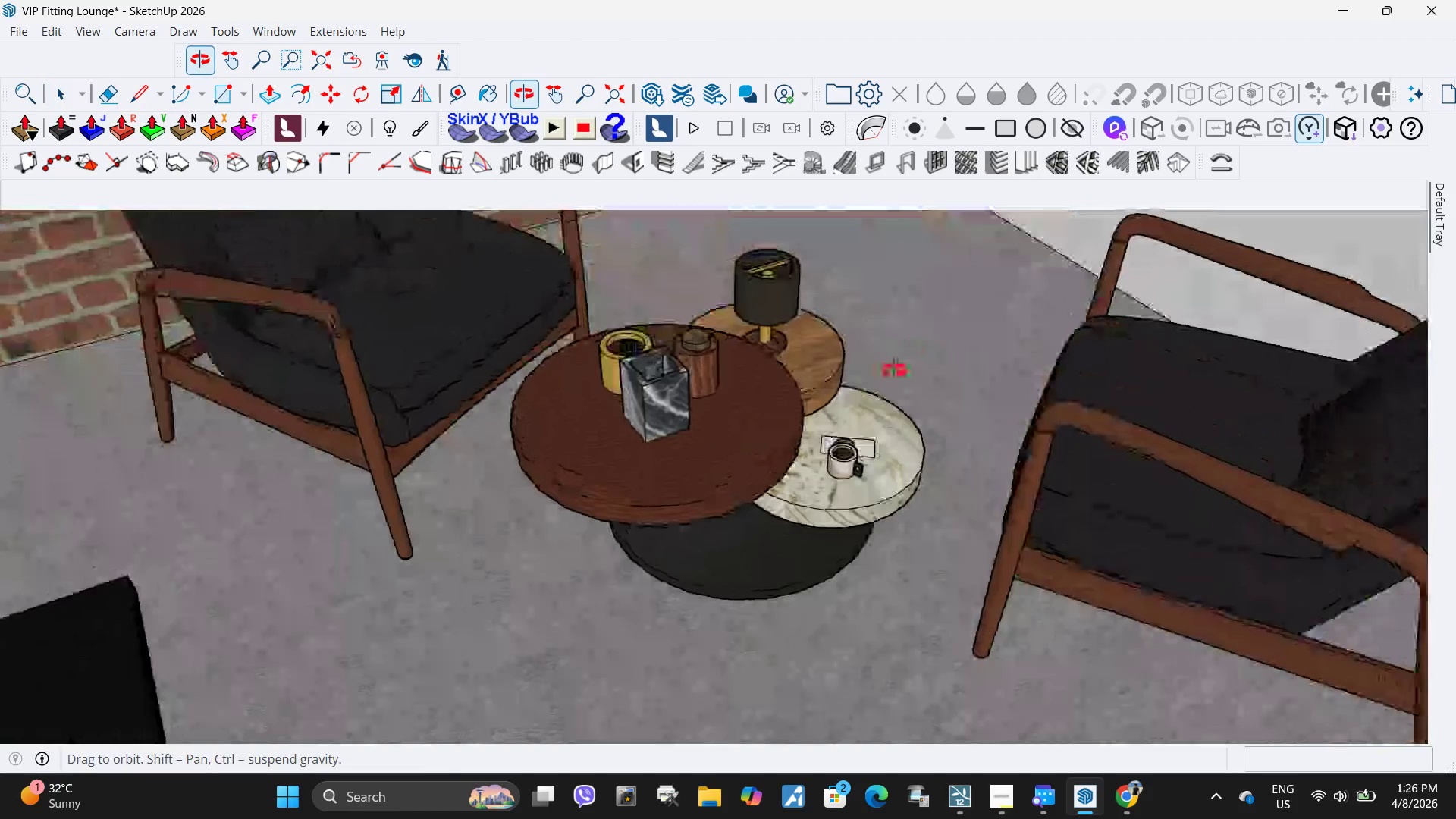 
left_click([755, 419])
 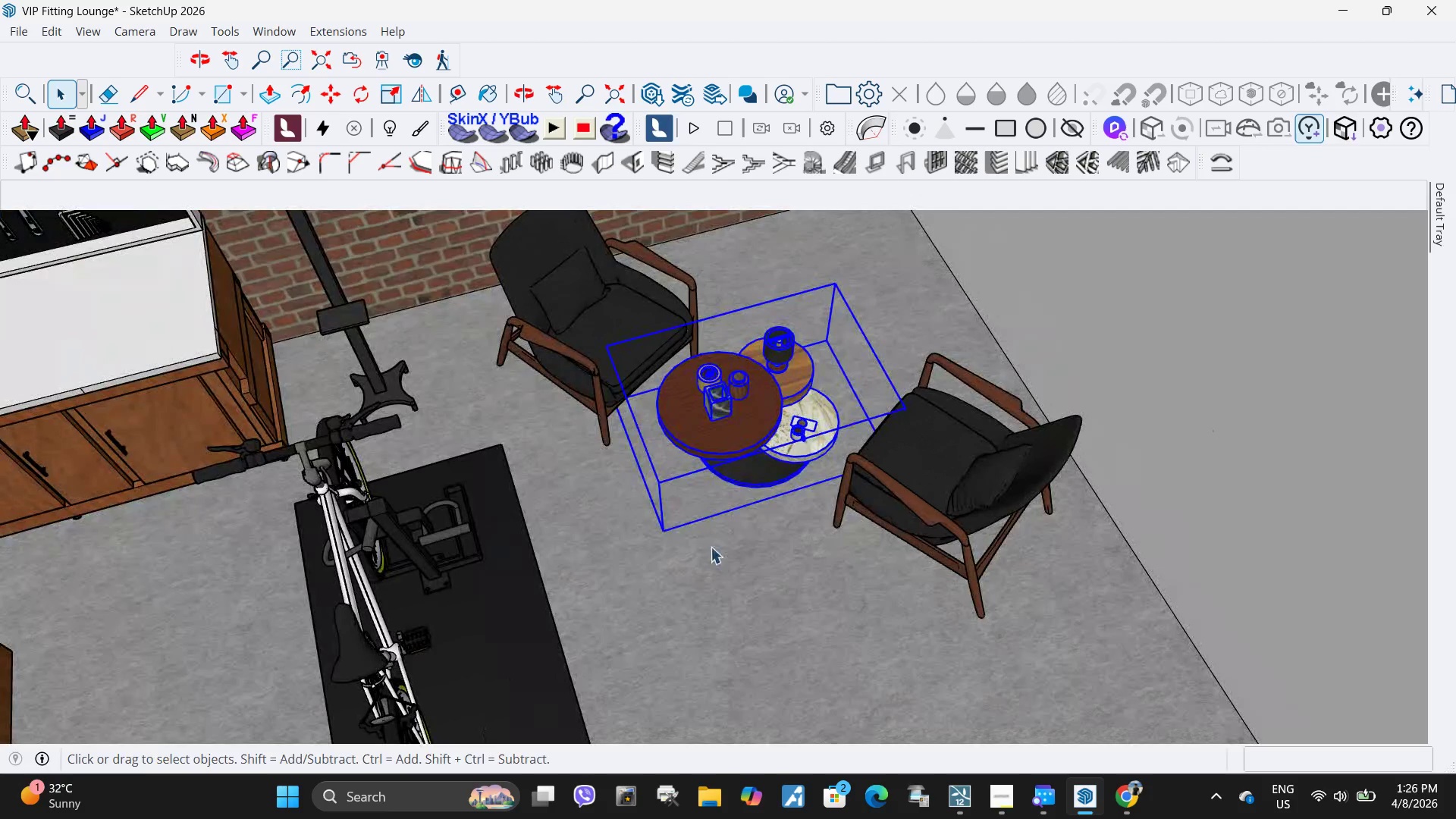 
scroll: coordinate [761, 400], scroll_direction: down, amount: 9.0
 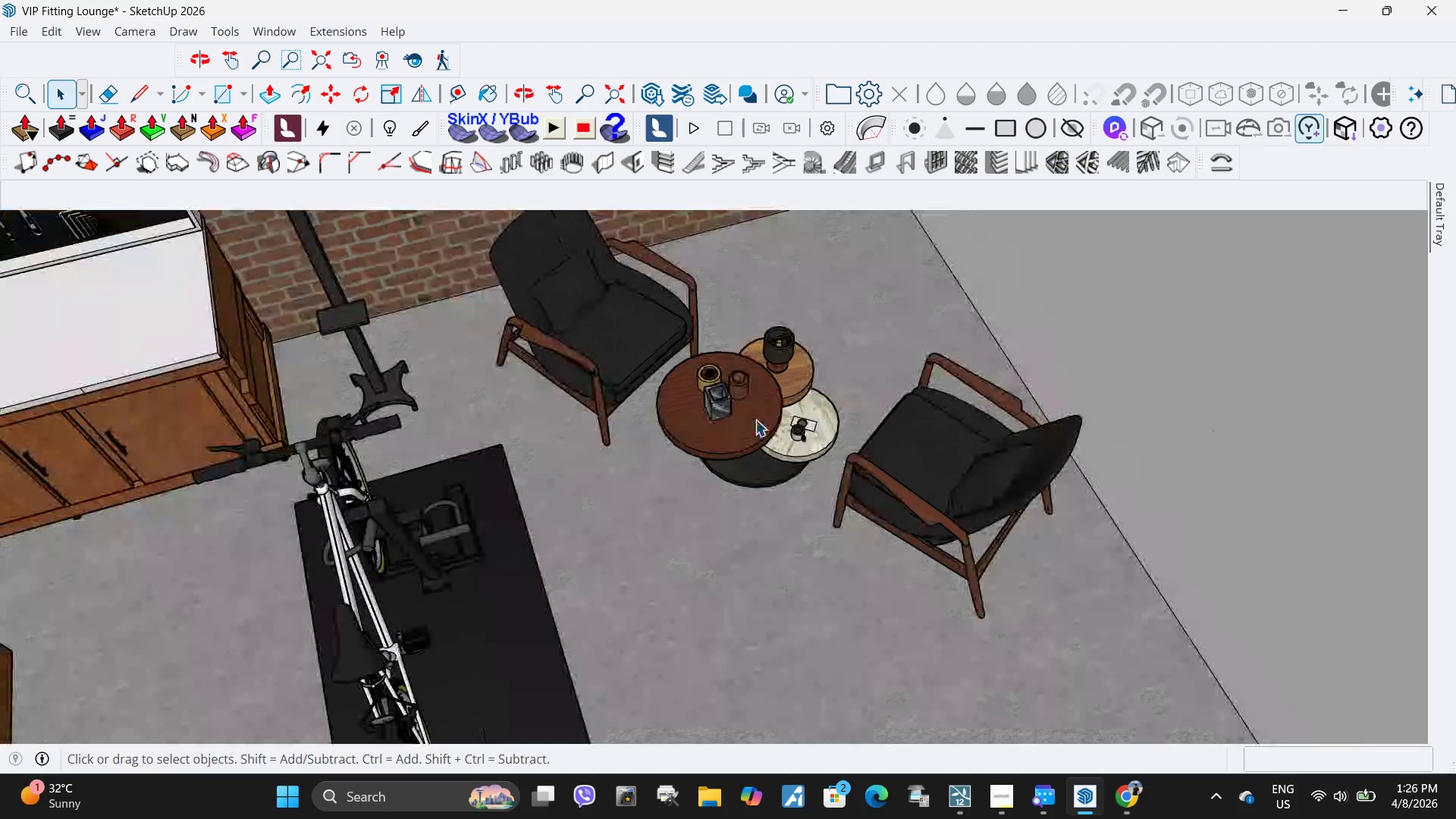 
key(M)
 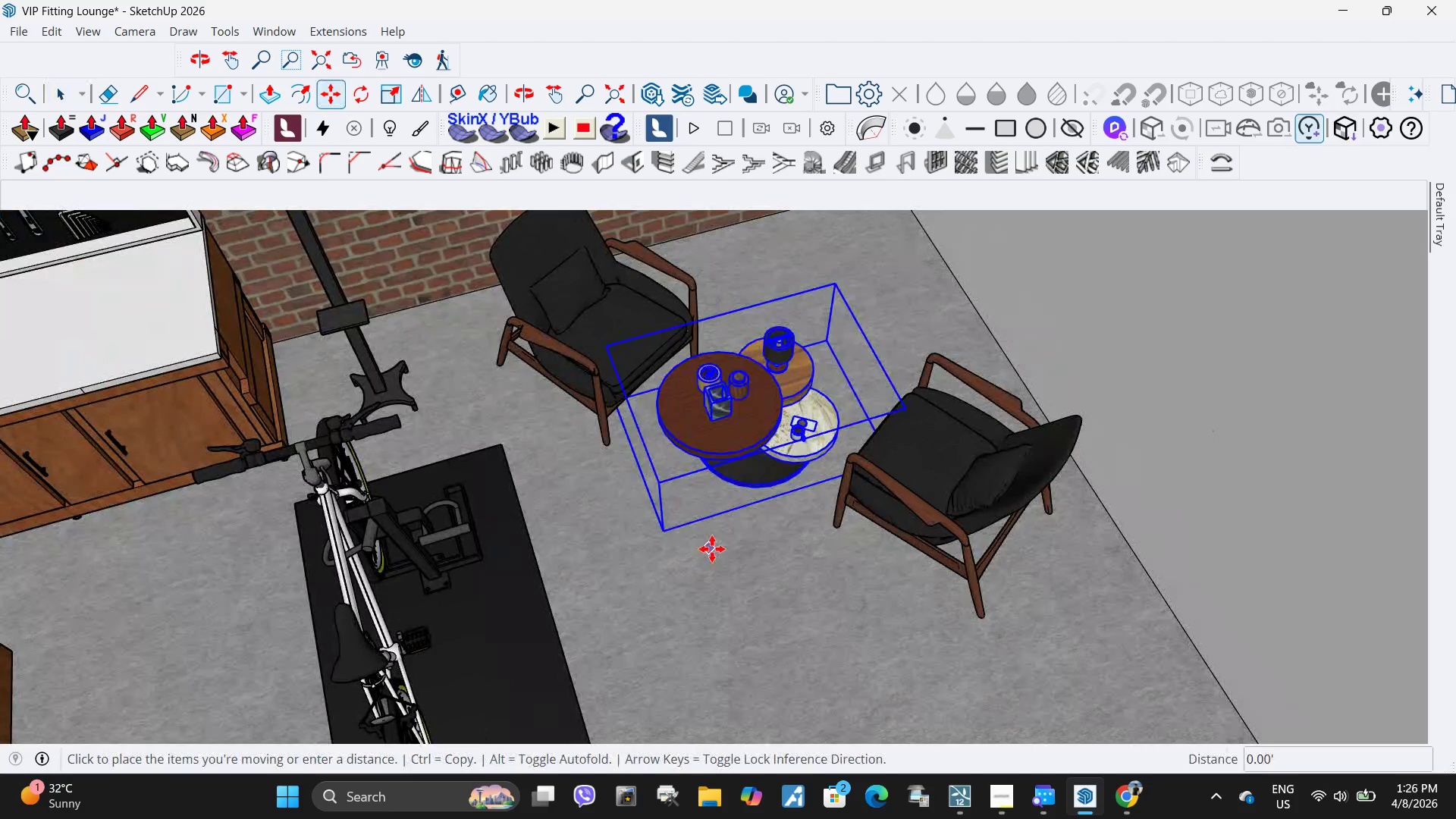 
left_click_drag(start_coordinate=[708, 549], to_coordinate=[715, 549])
 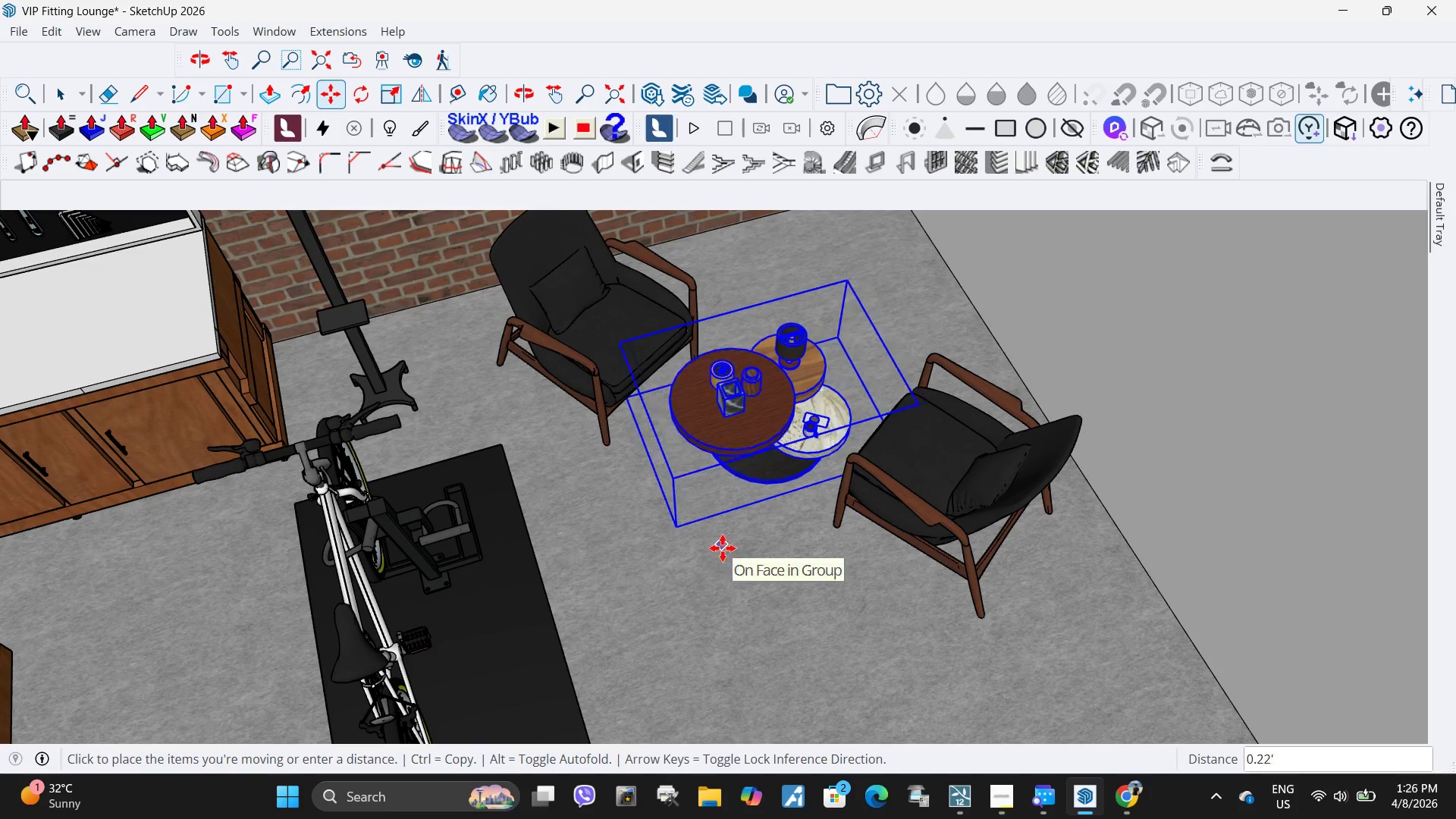 
left_click([723, 548])
 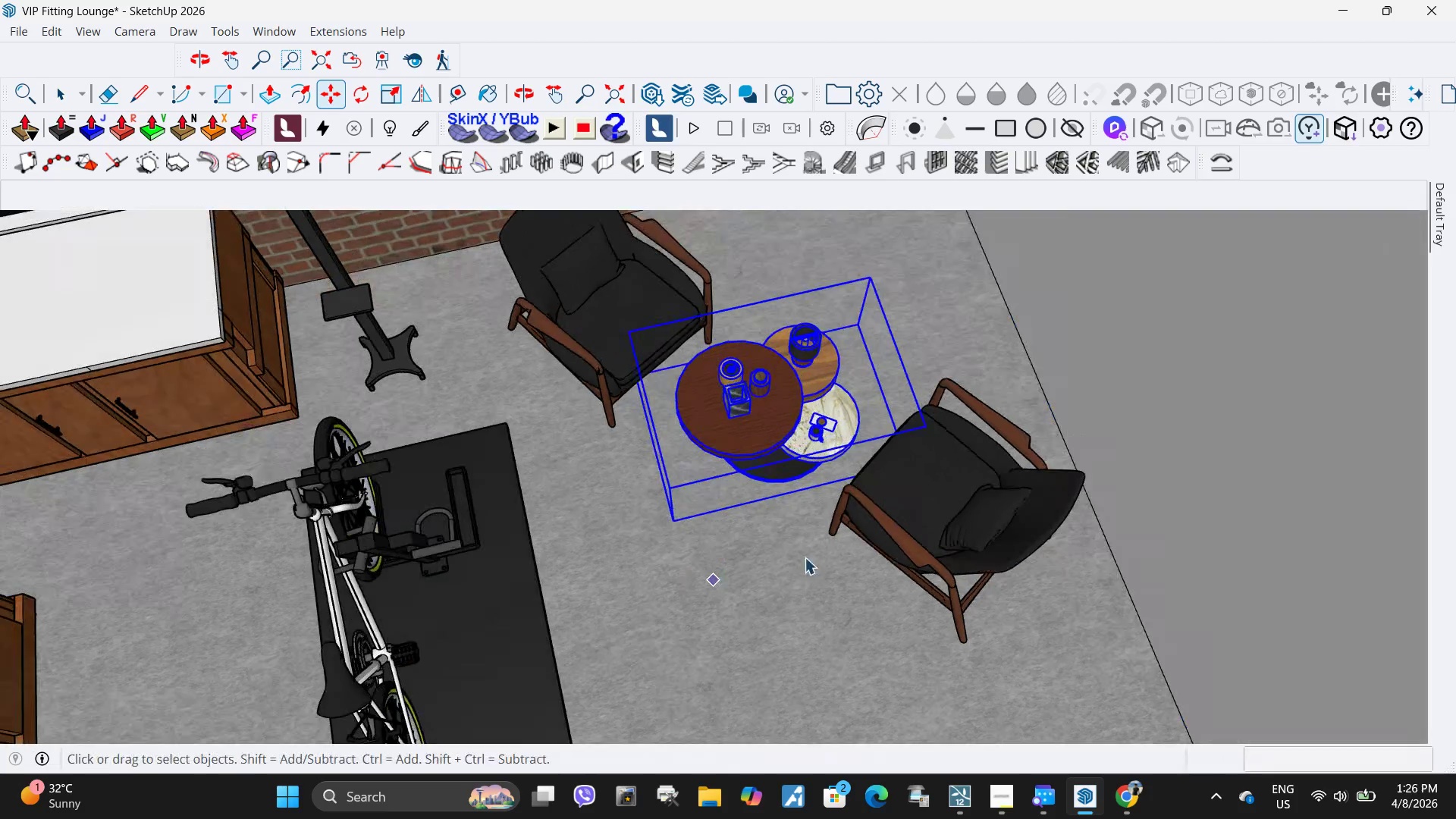 
key(Space)
 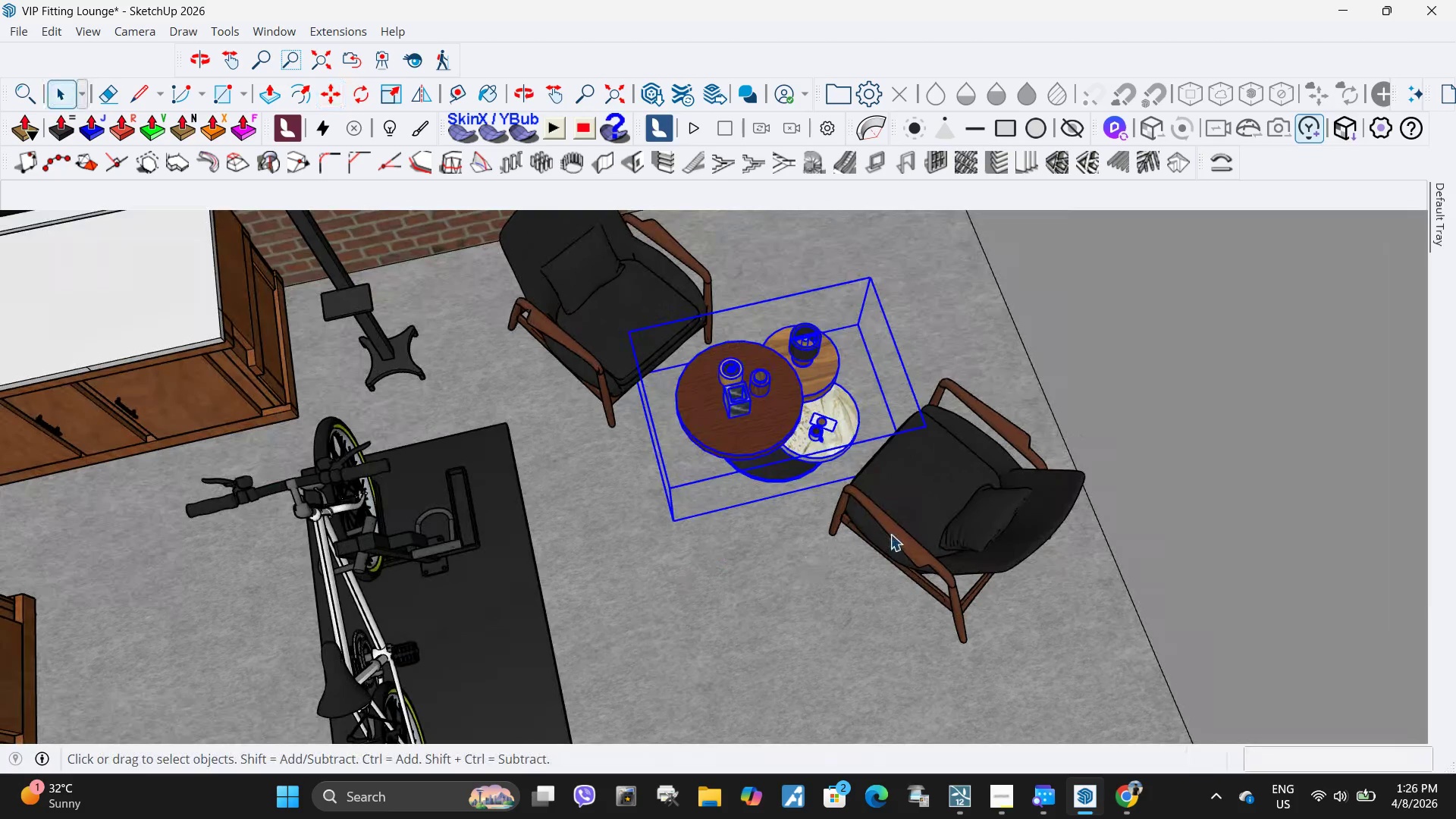 
left_click([890, 534])
 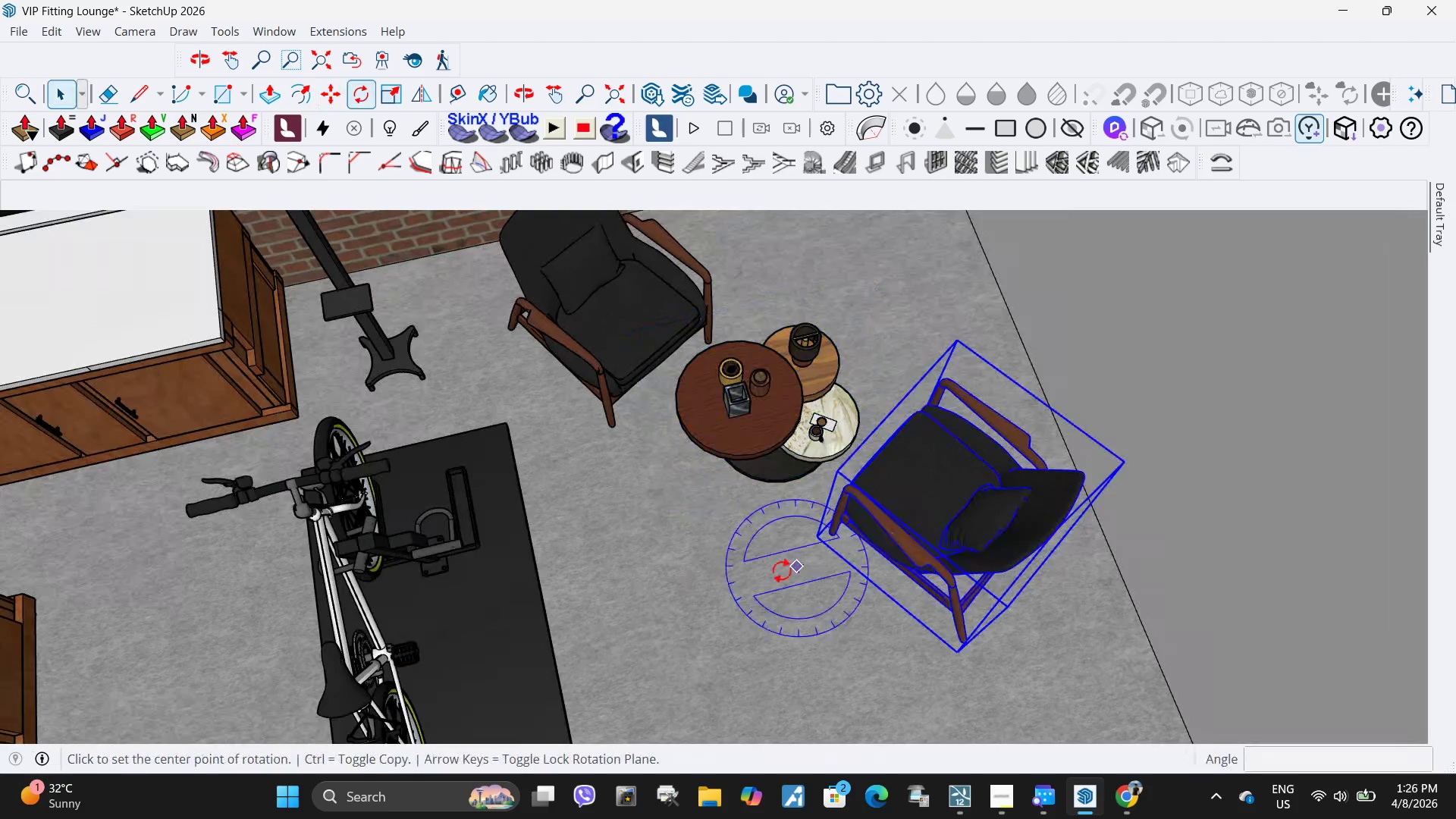 
key(Q)
 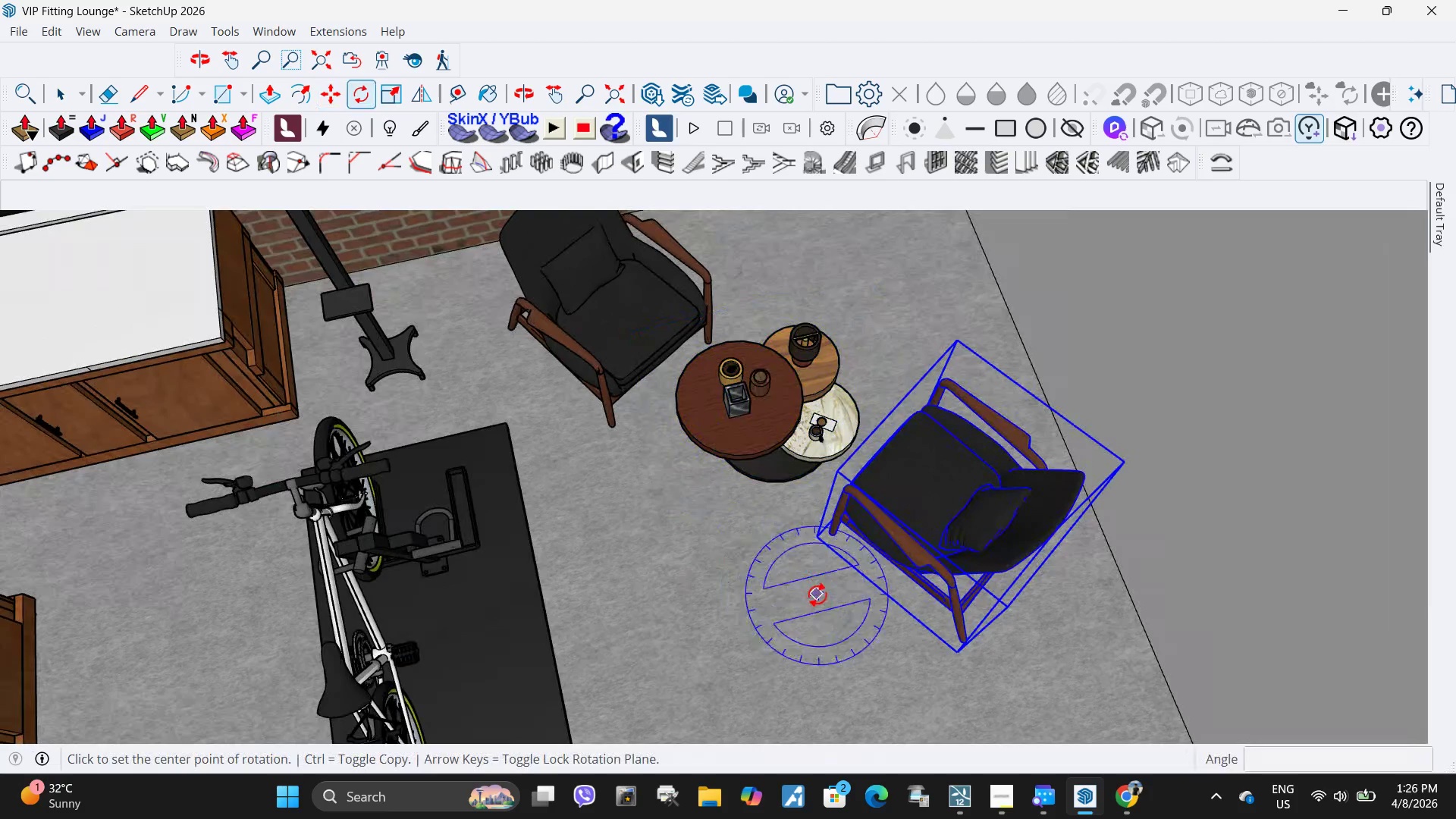 
left_click([817, 595])
 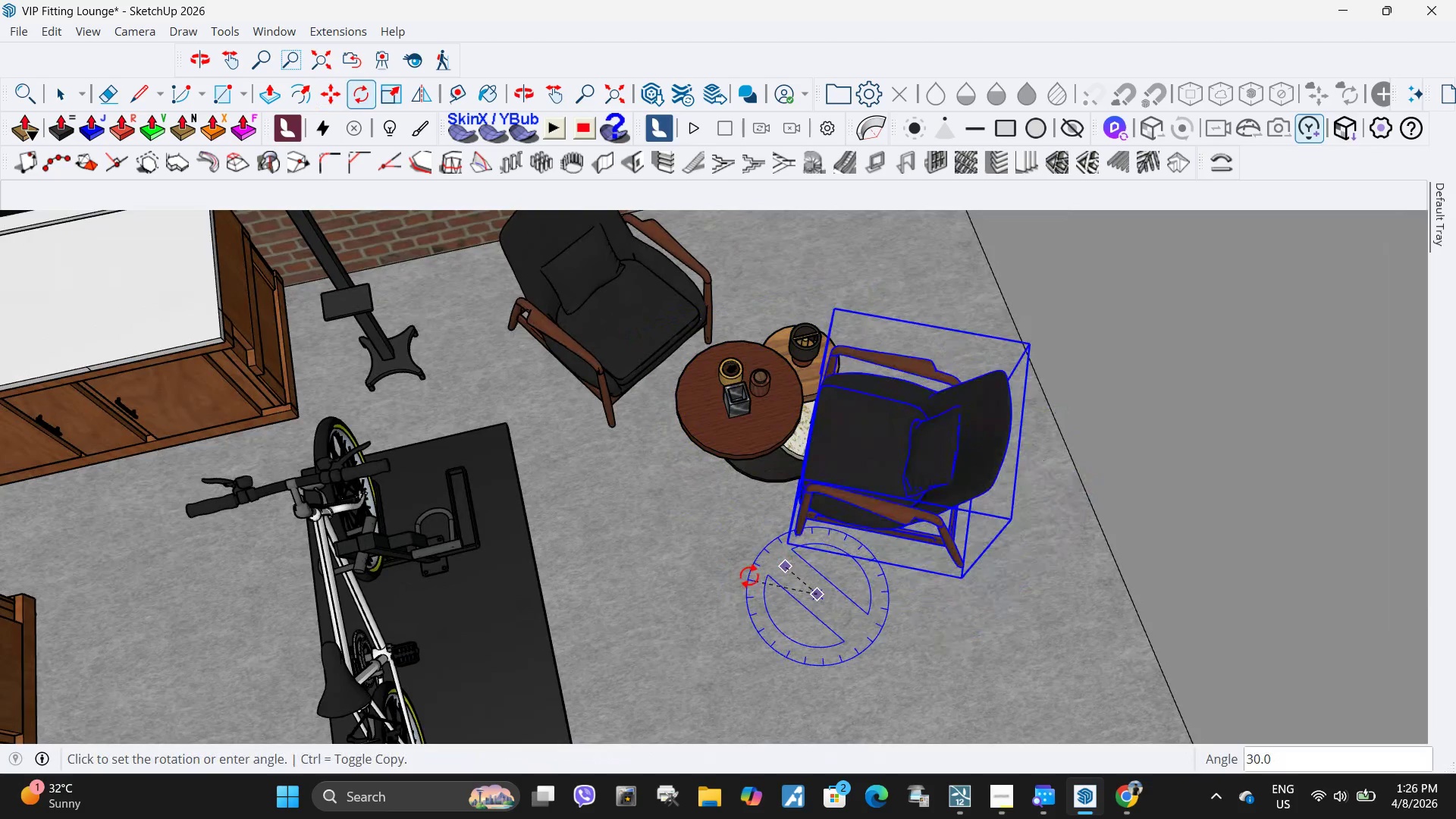 
left_click([749, 576])
 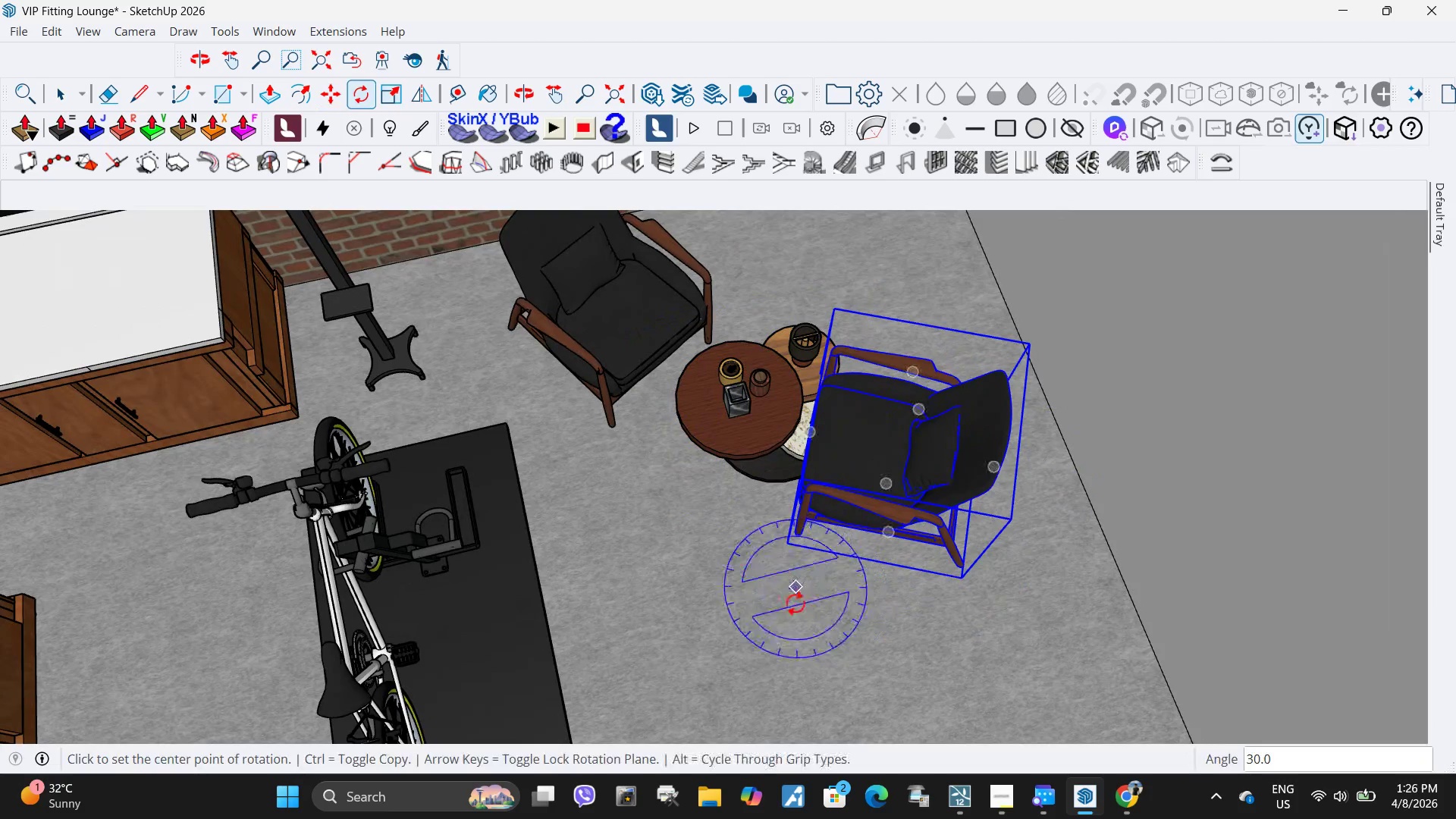 
key(M)
 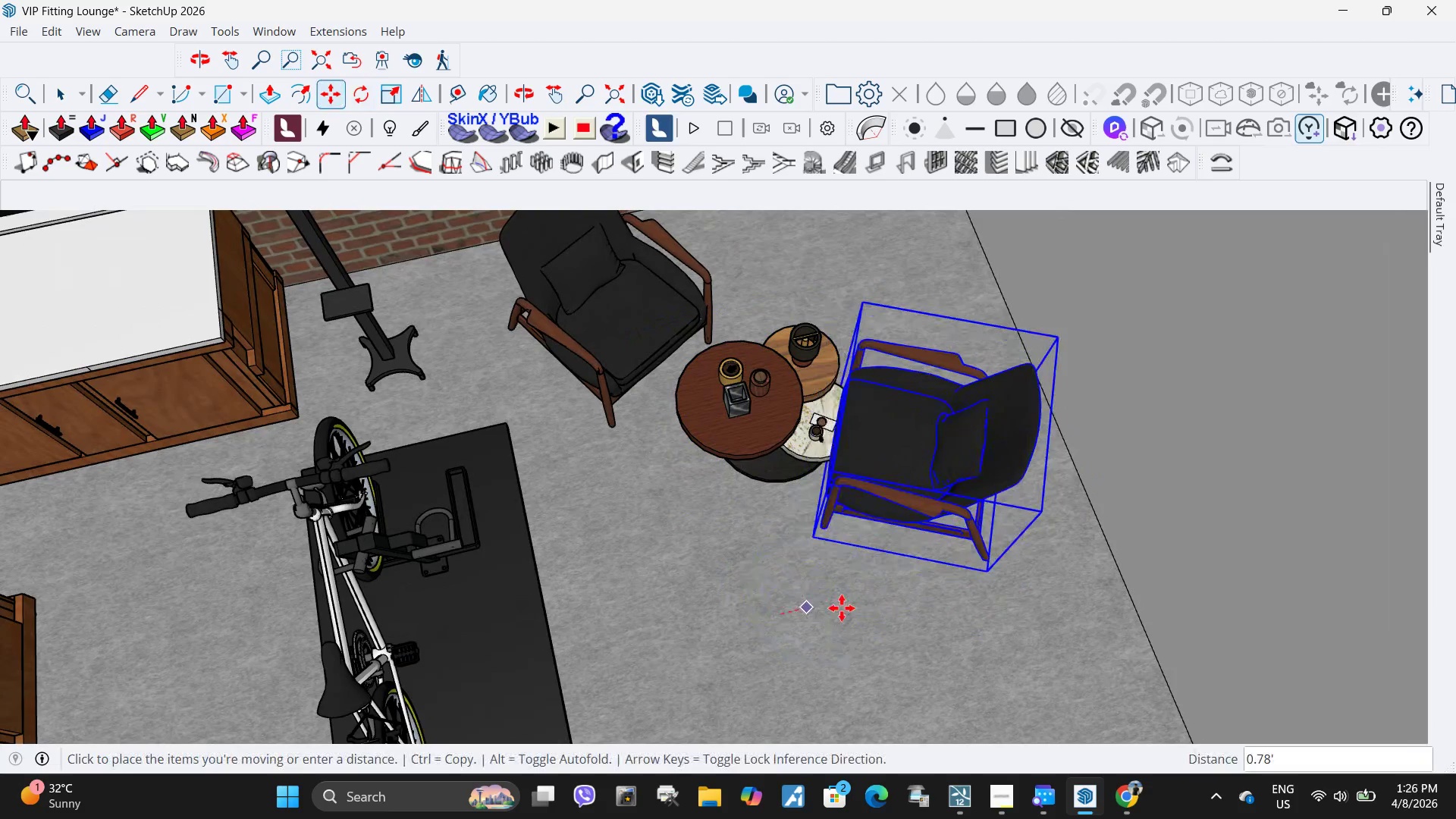 
left_click([780, 614])
 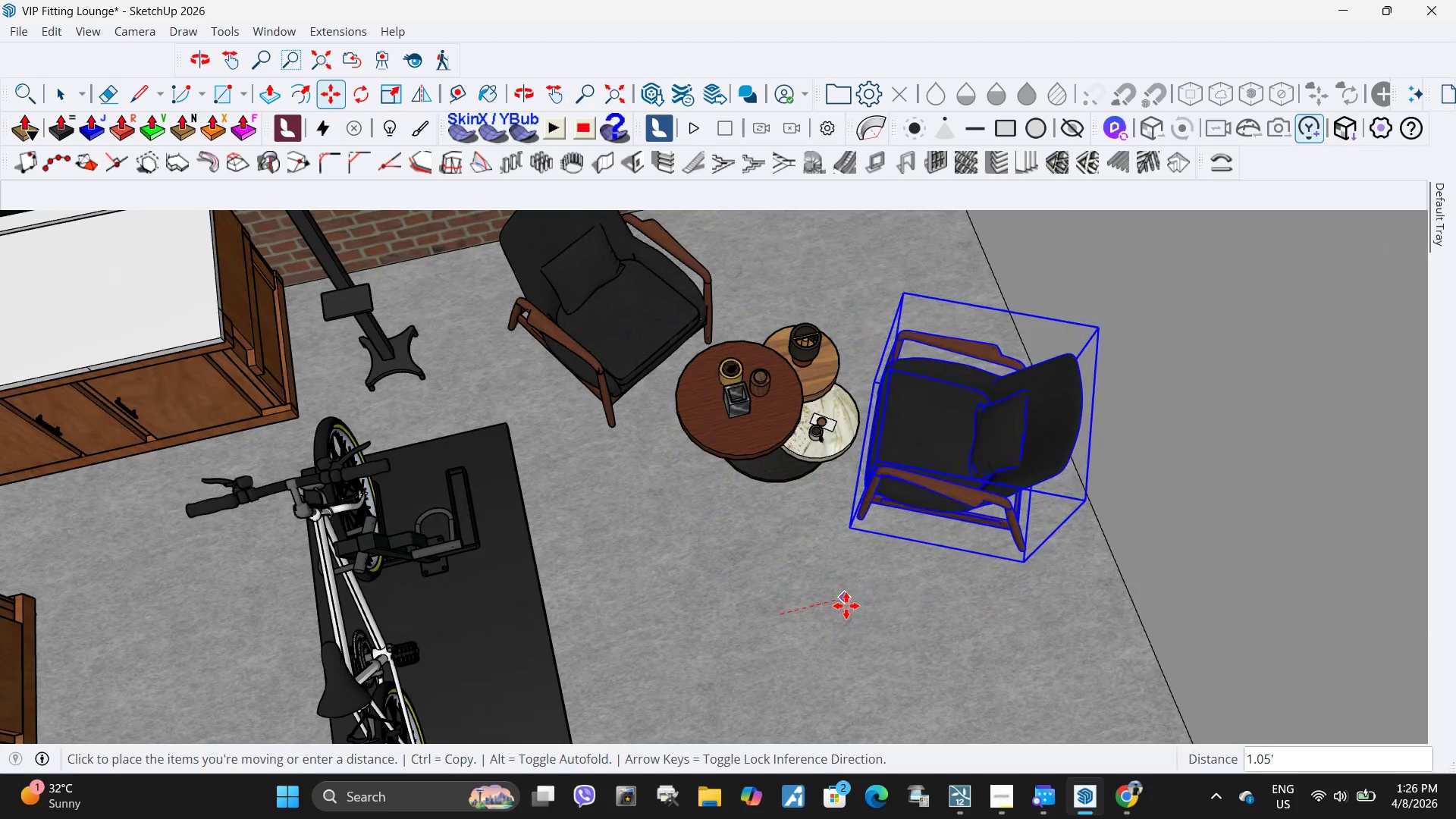 
left_click([846, 606])
 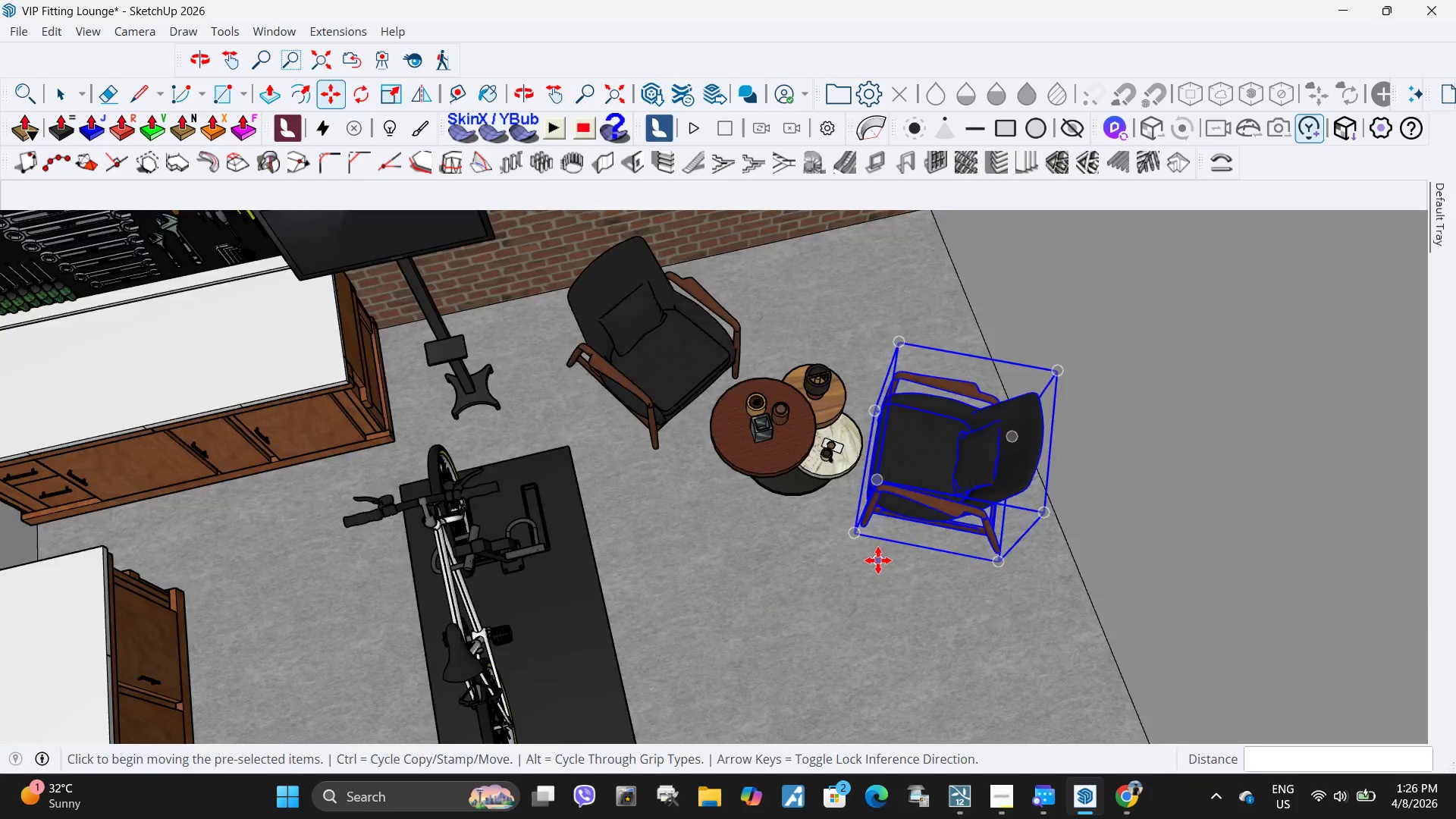 
key(Space)
 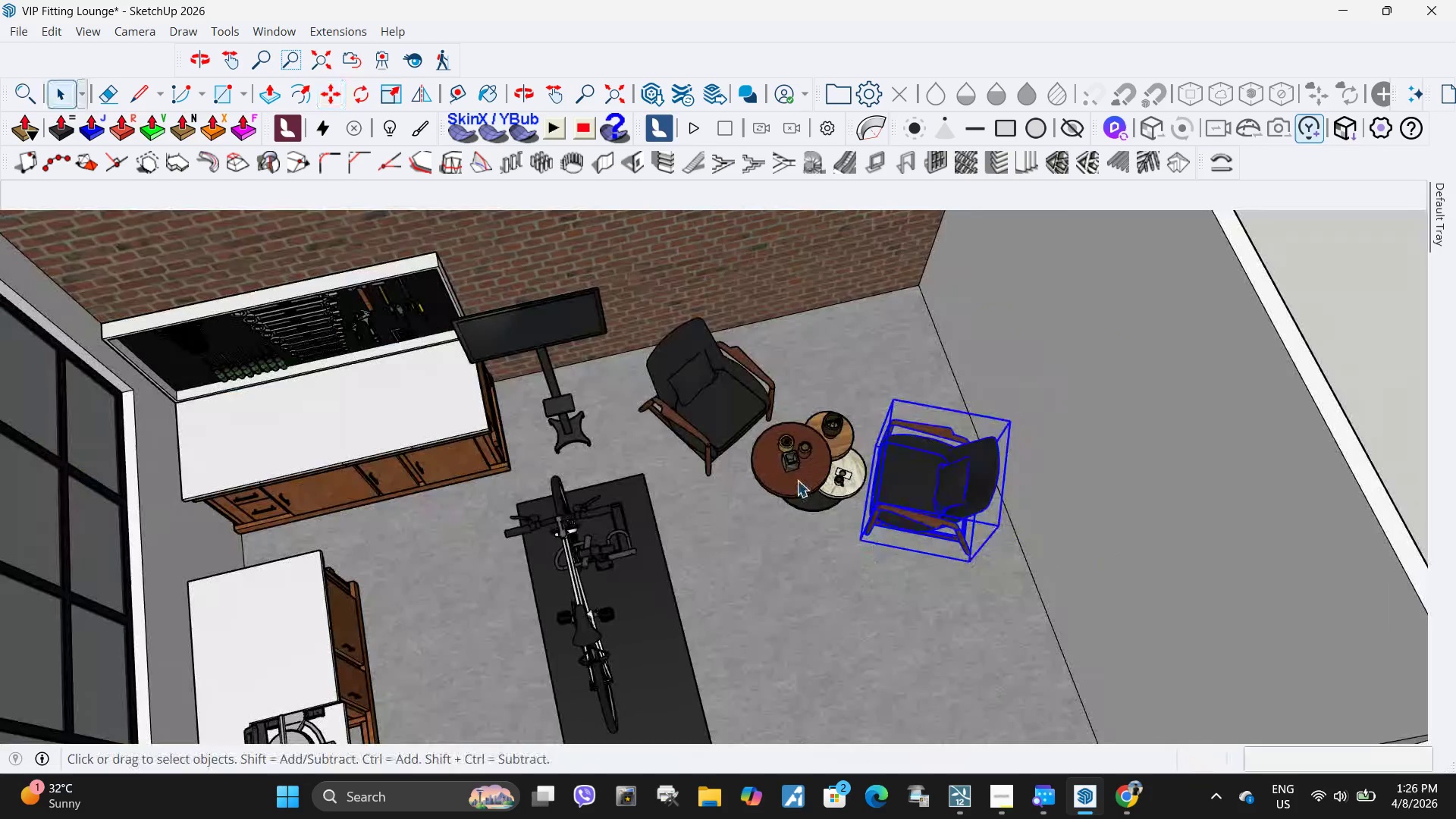 
left_click([797, 480])
 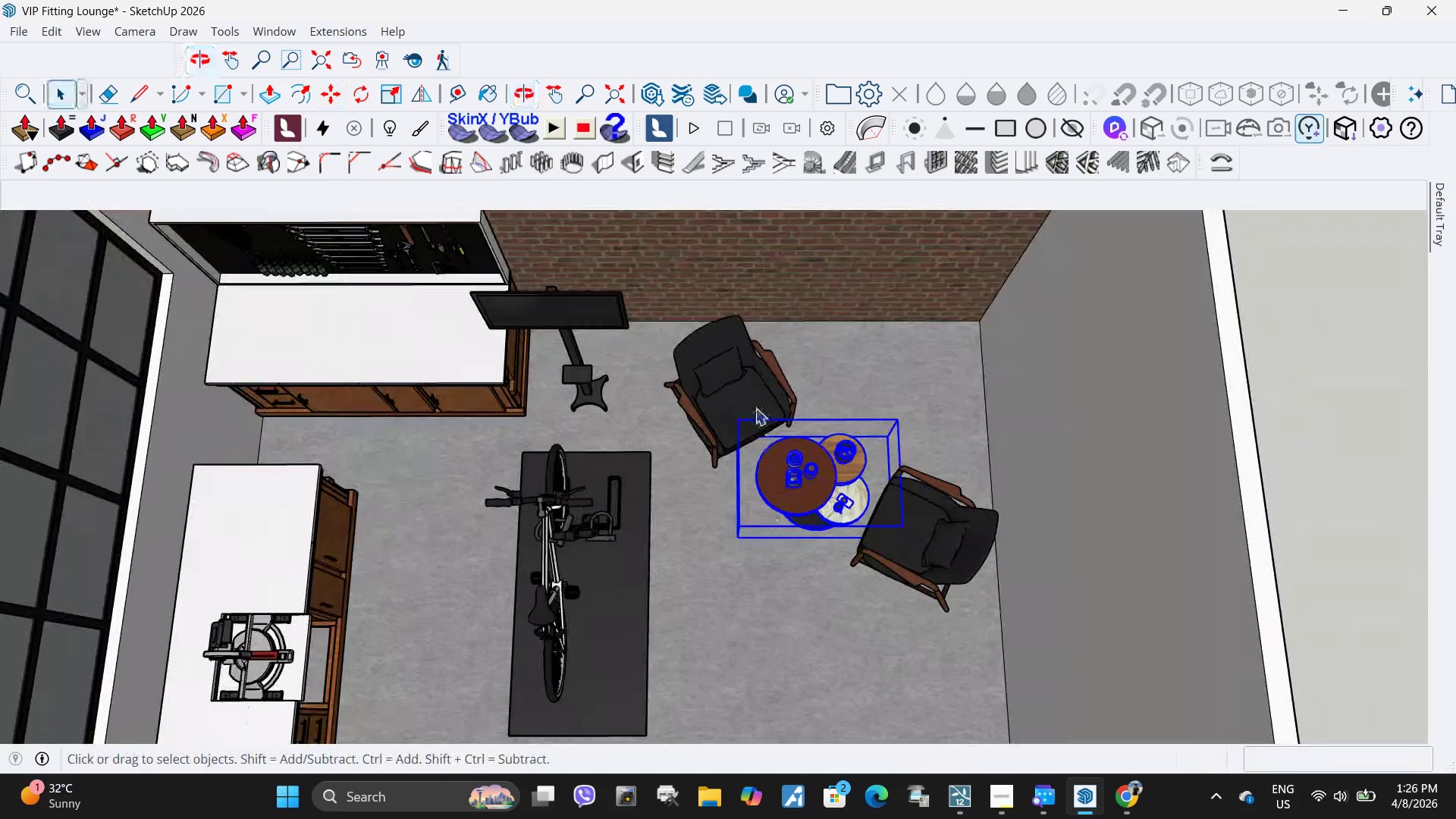 
scroll: coordinate [878, 560], scroll_direction: down, amount: 5.0
 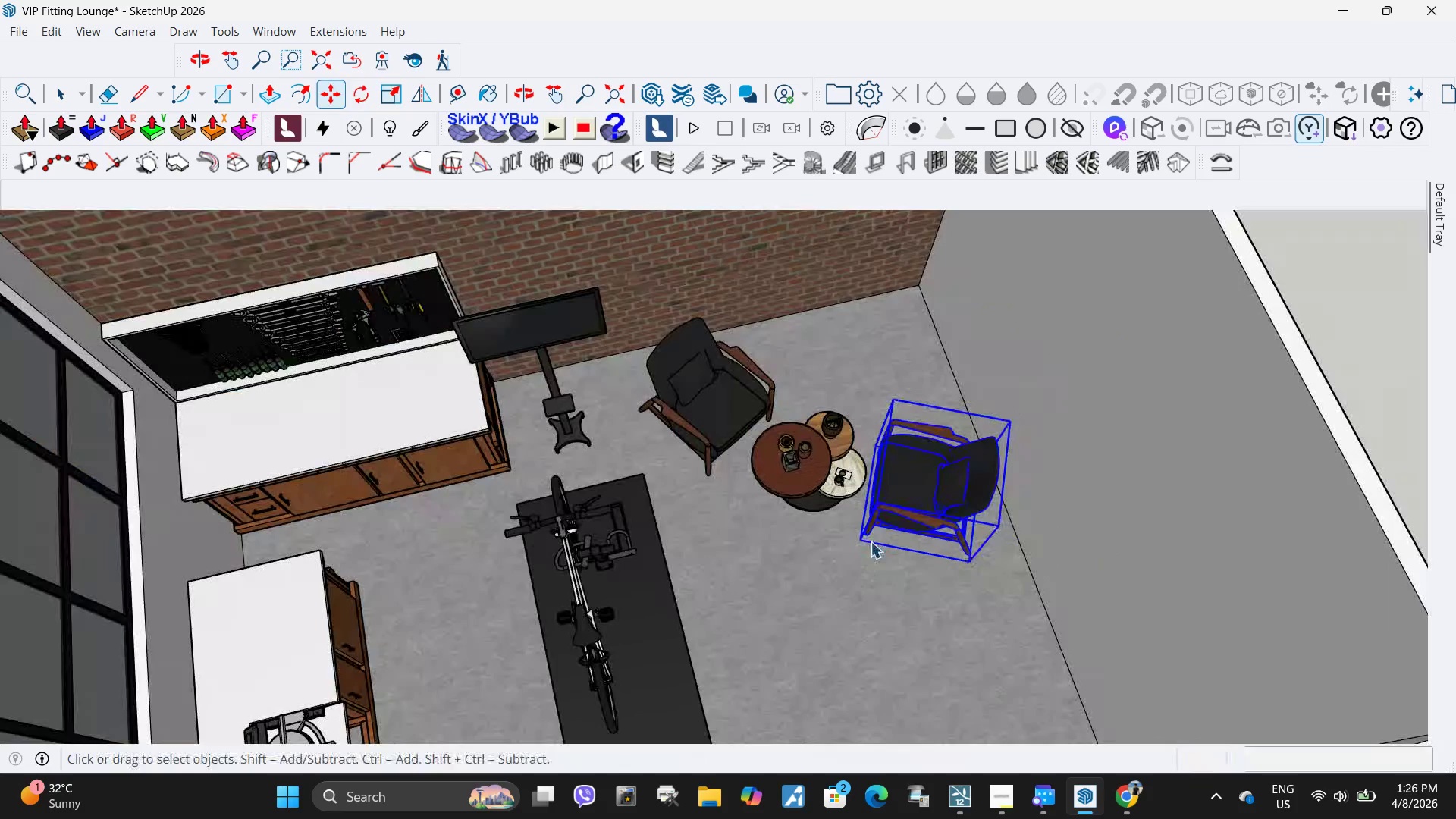 
hold_key(key=ControlLeft, duration=0.77)
left_click([754, 406])
 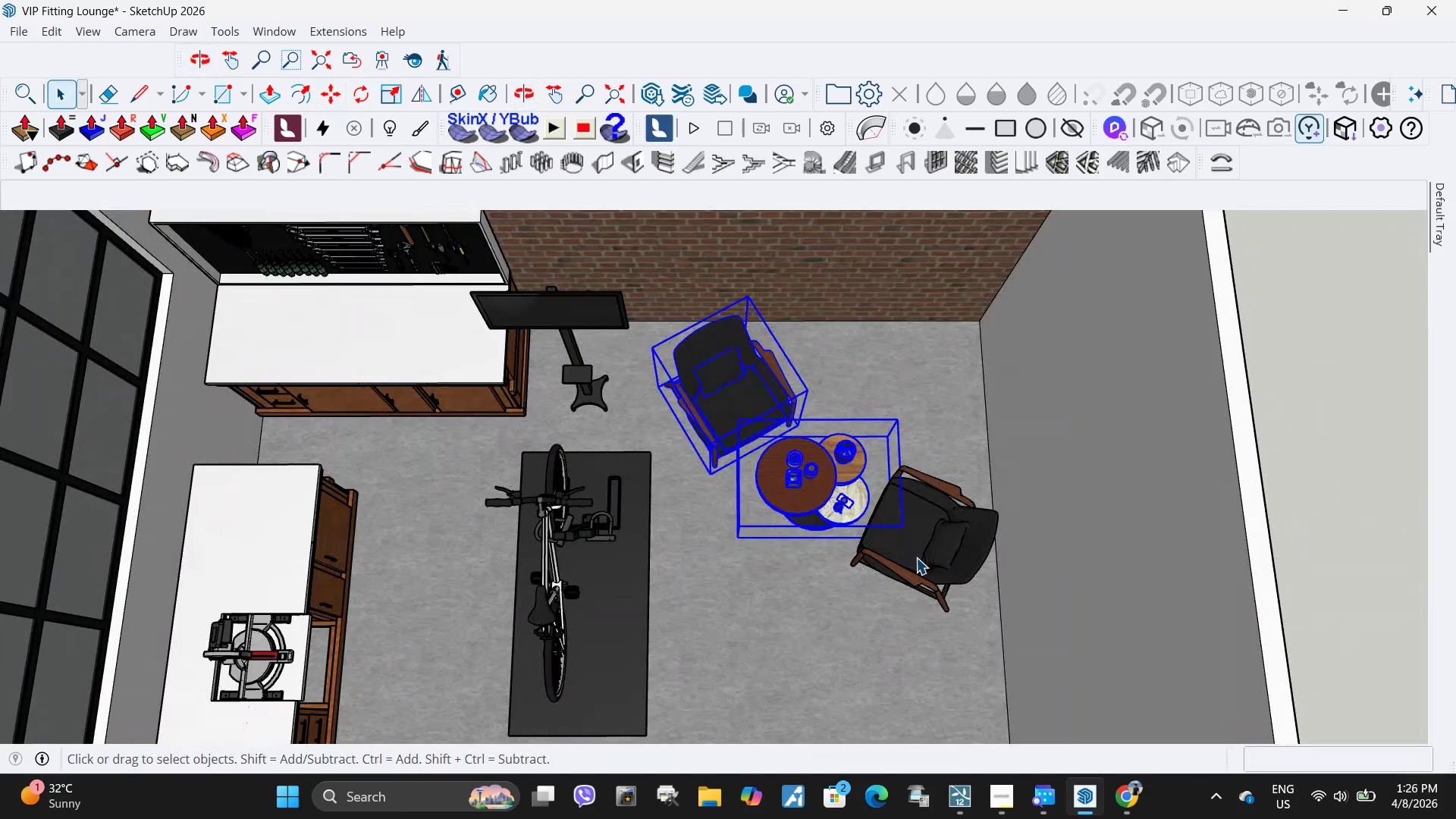 
hold_key(key=ControlLeft, duration=0.47)
double_click([916, 557])
 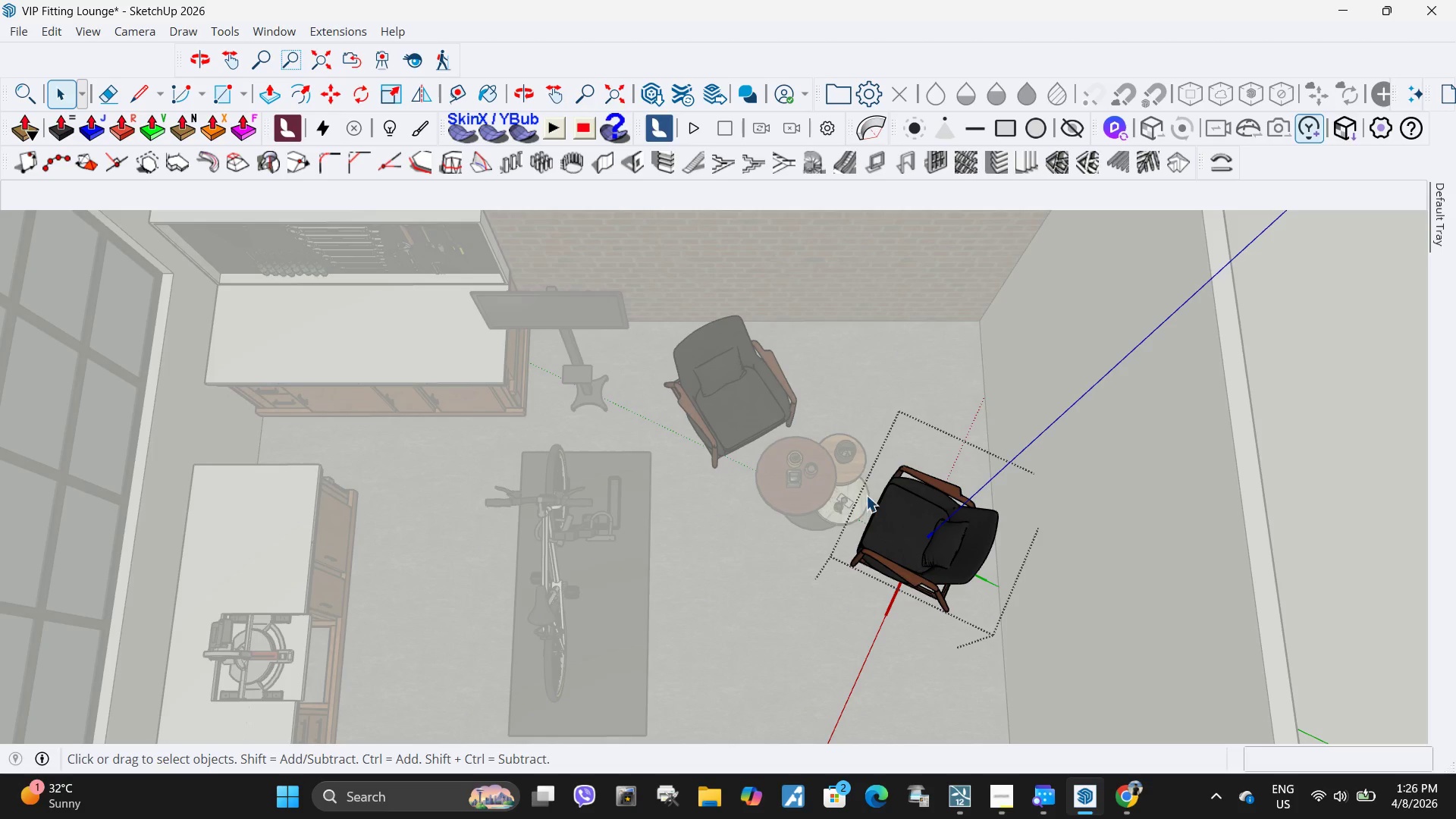 
key(Escape)
 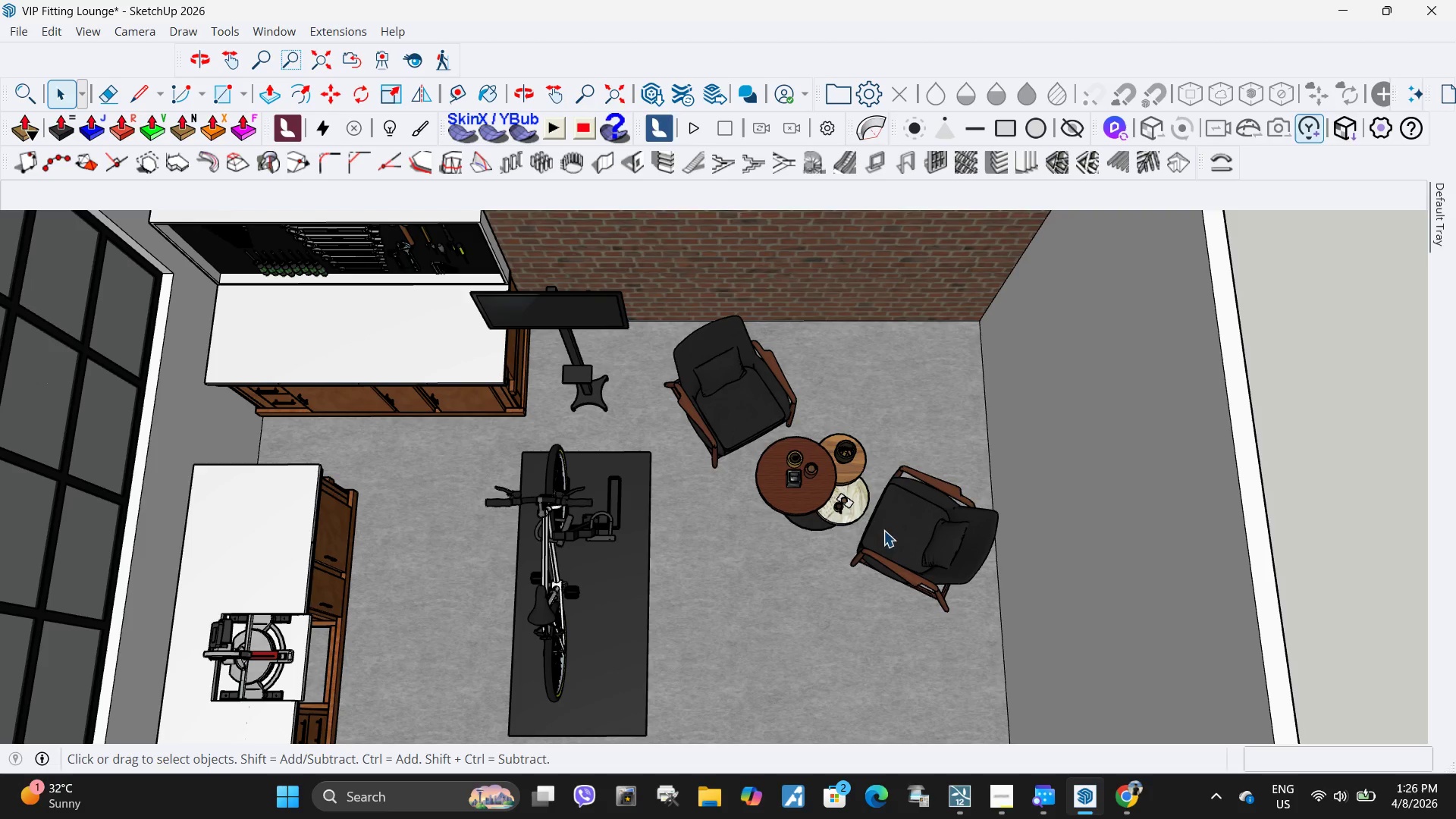 
key(Backquote)
 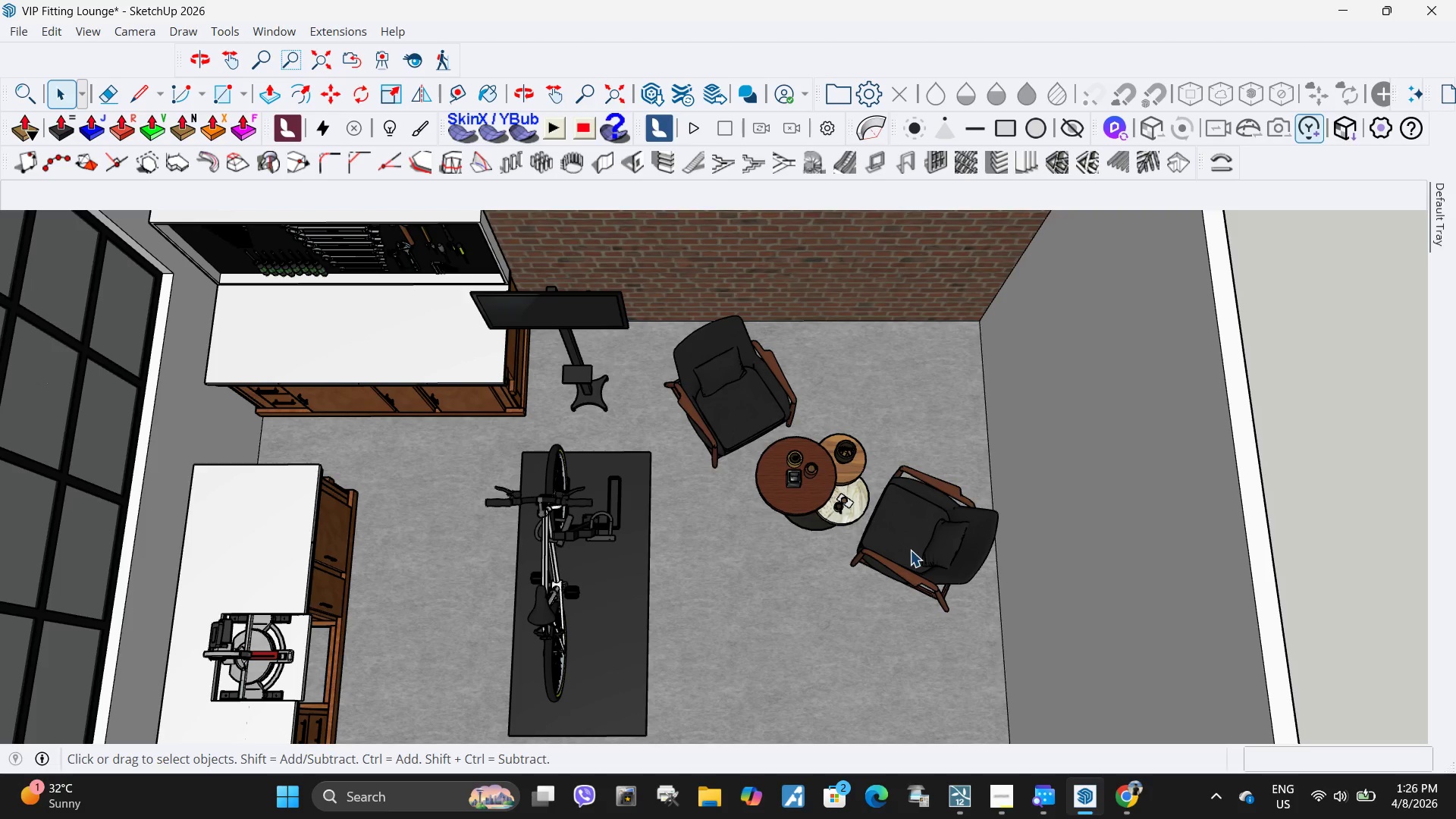 
left_click([910, 550])
 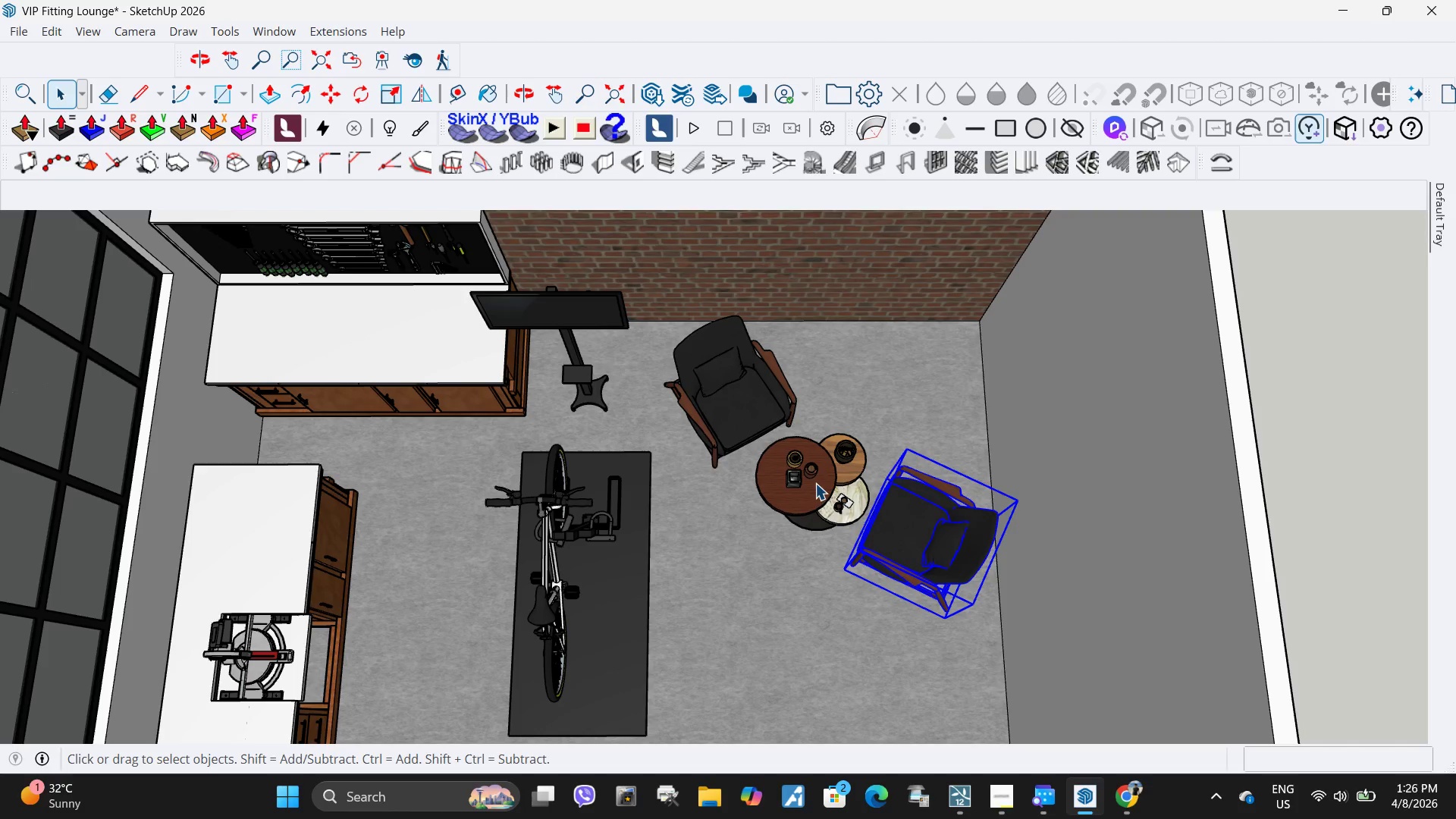 
hold_key(key=ShiftLeft, duration=1.27)
left_click([811, 477])
 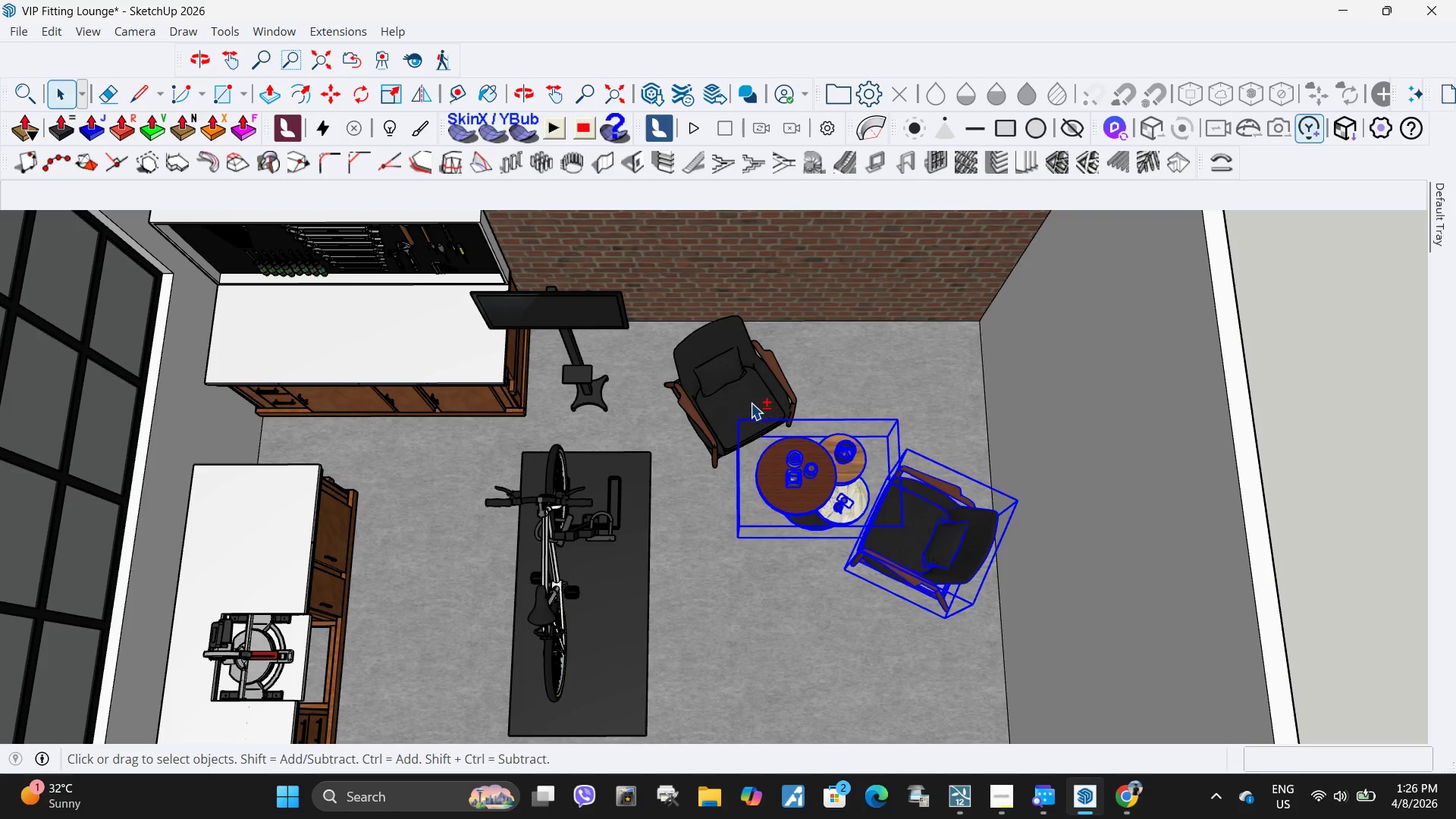 
left_click([751, 403])
 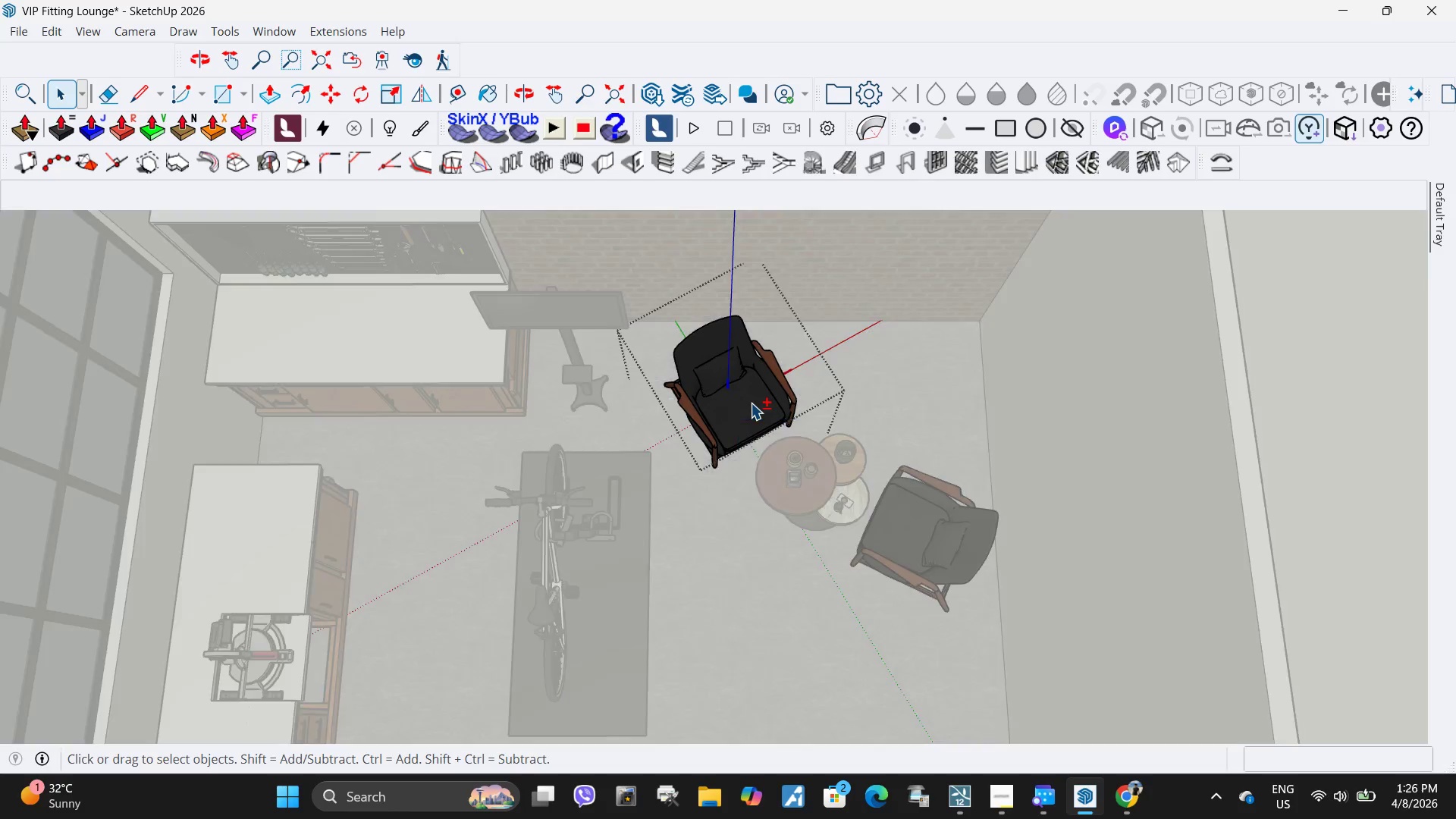 
double_click([751, 403])
 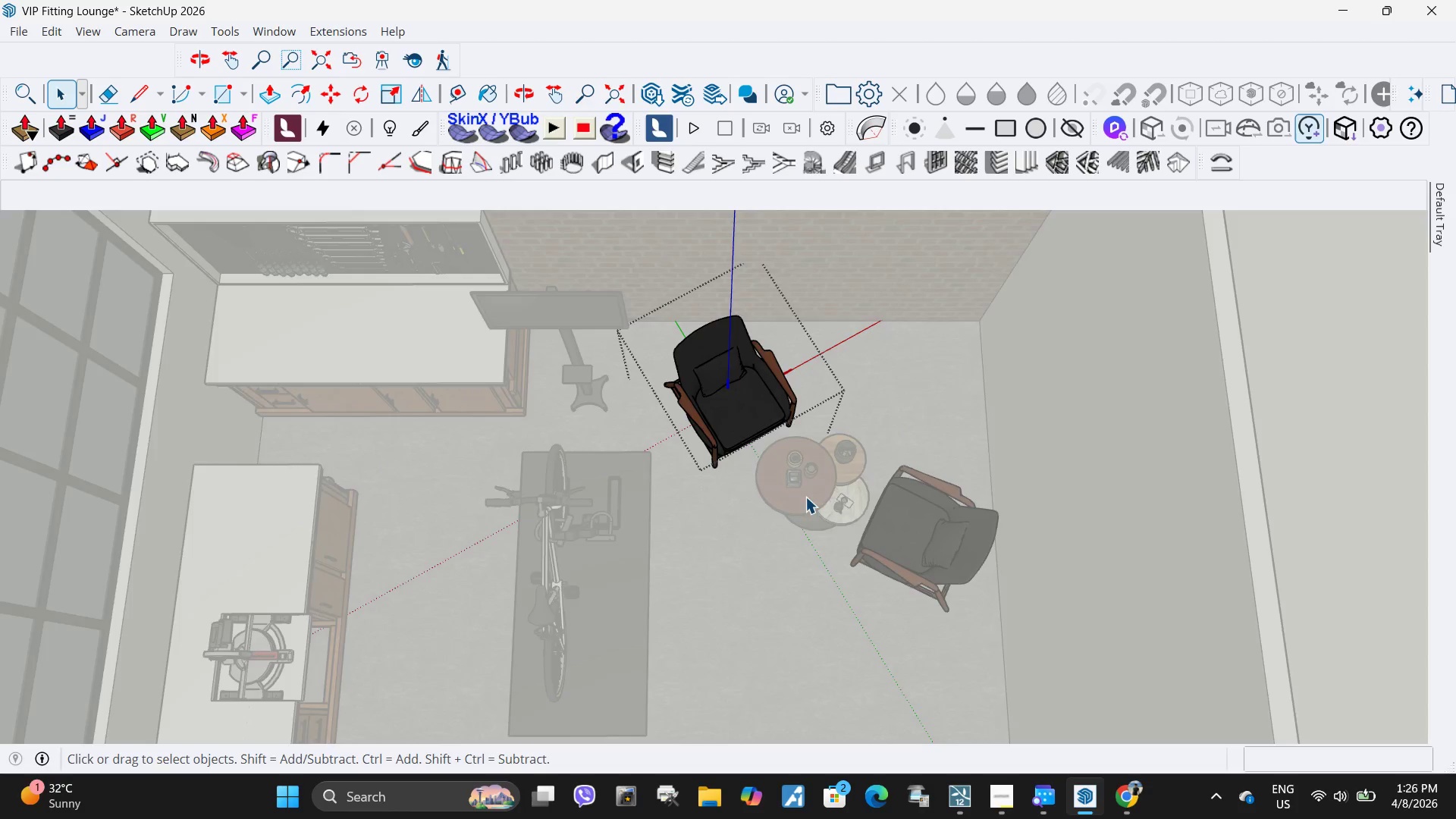 
key(Escape)
 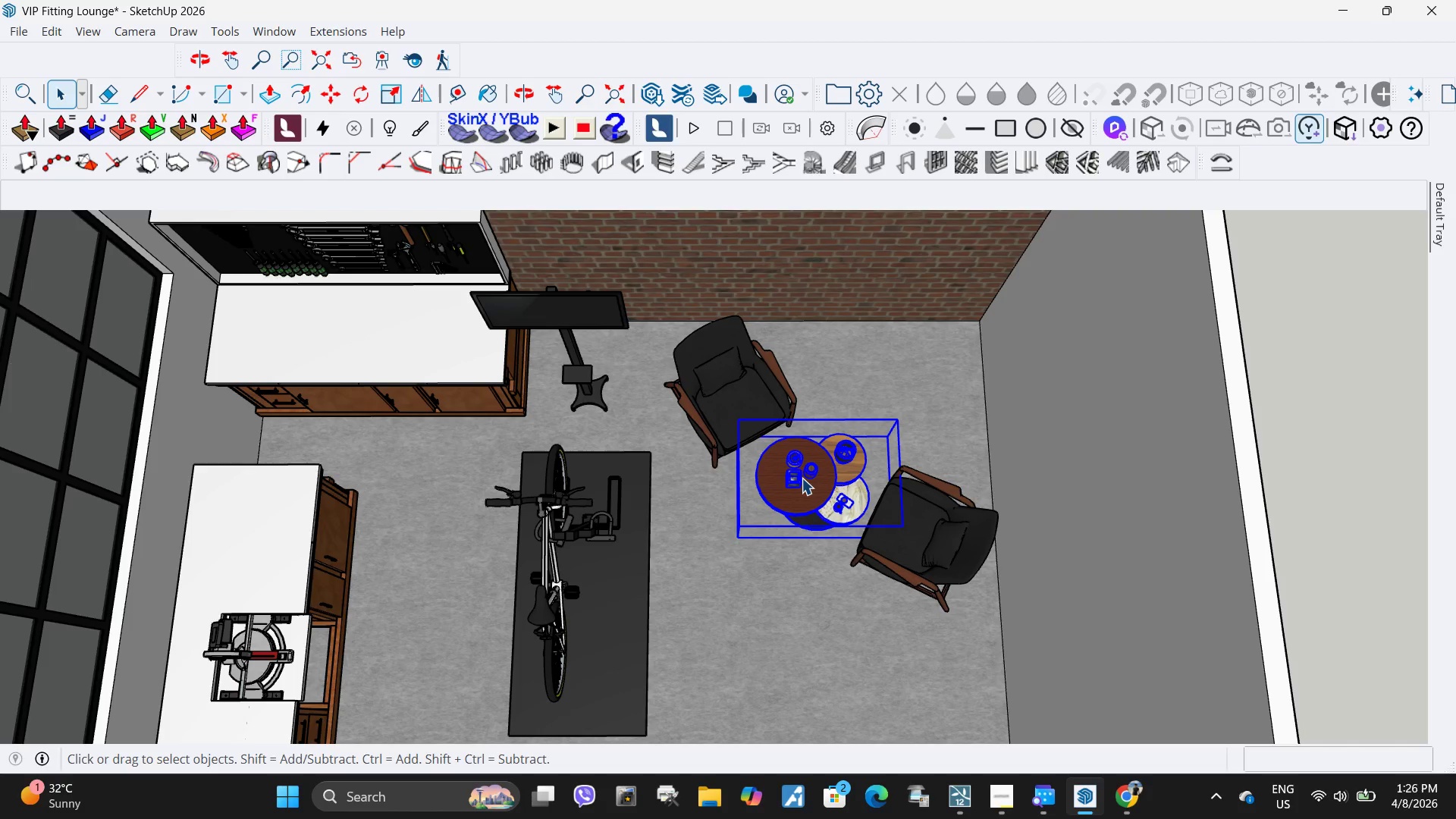 
hold_key(key=ShiftLeft, duration=1.5)
left_click([736, 394])
 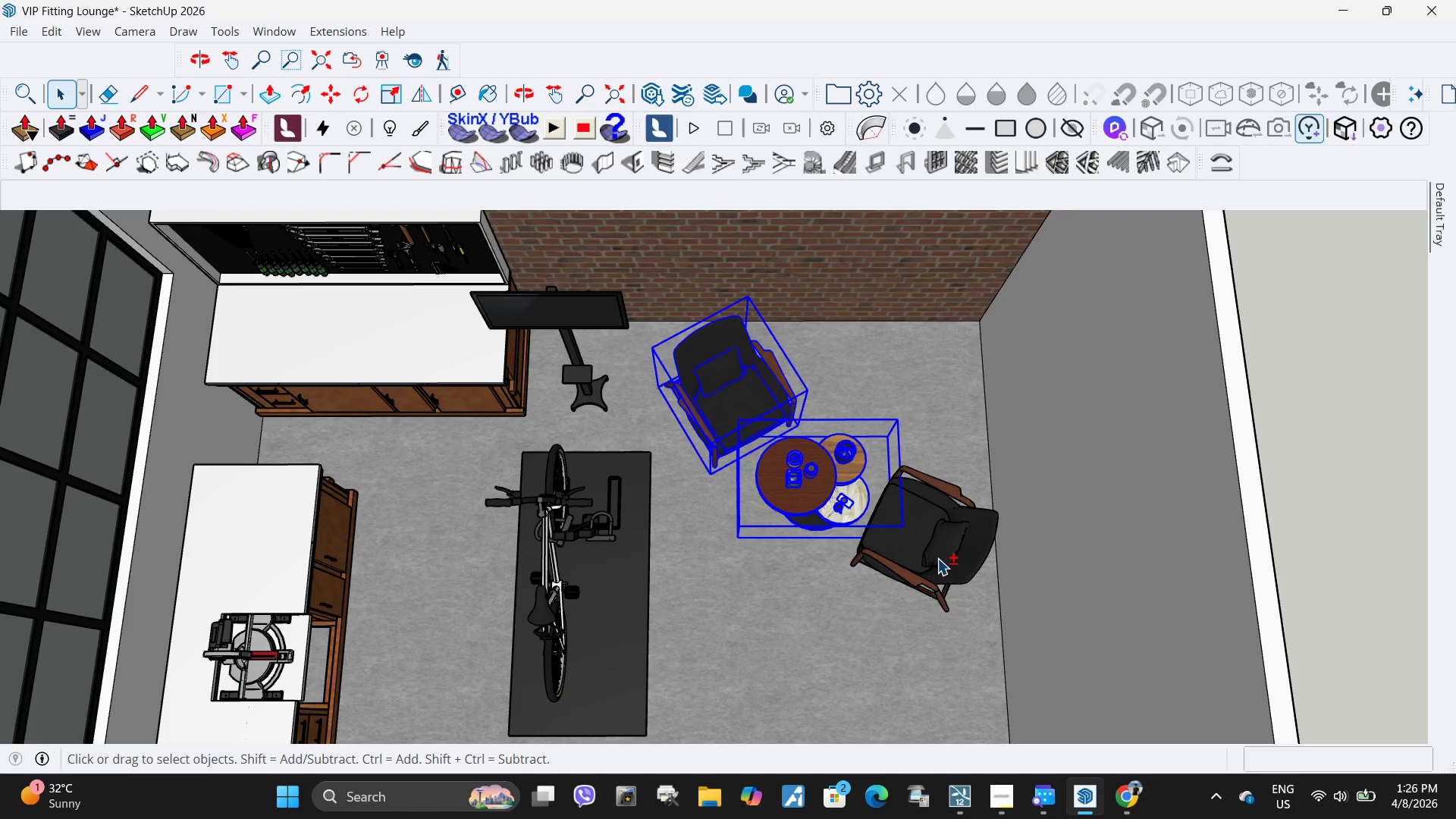 
left_click([937, 558])
 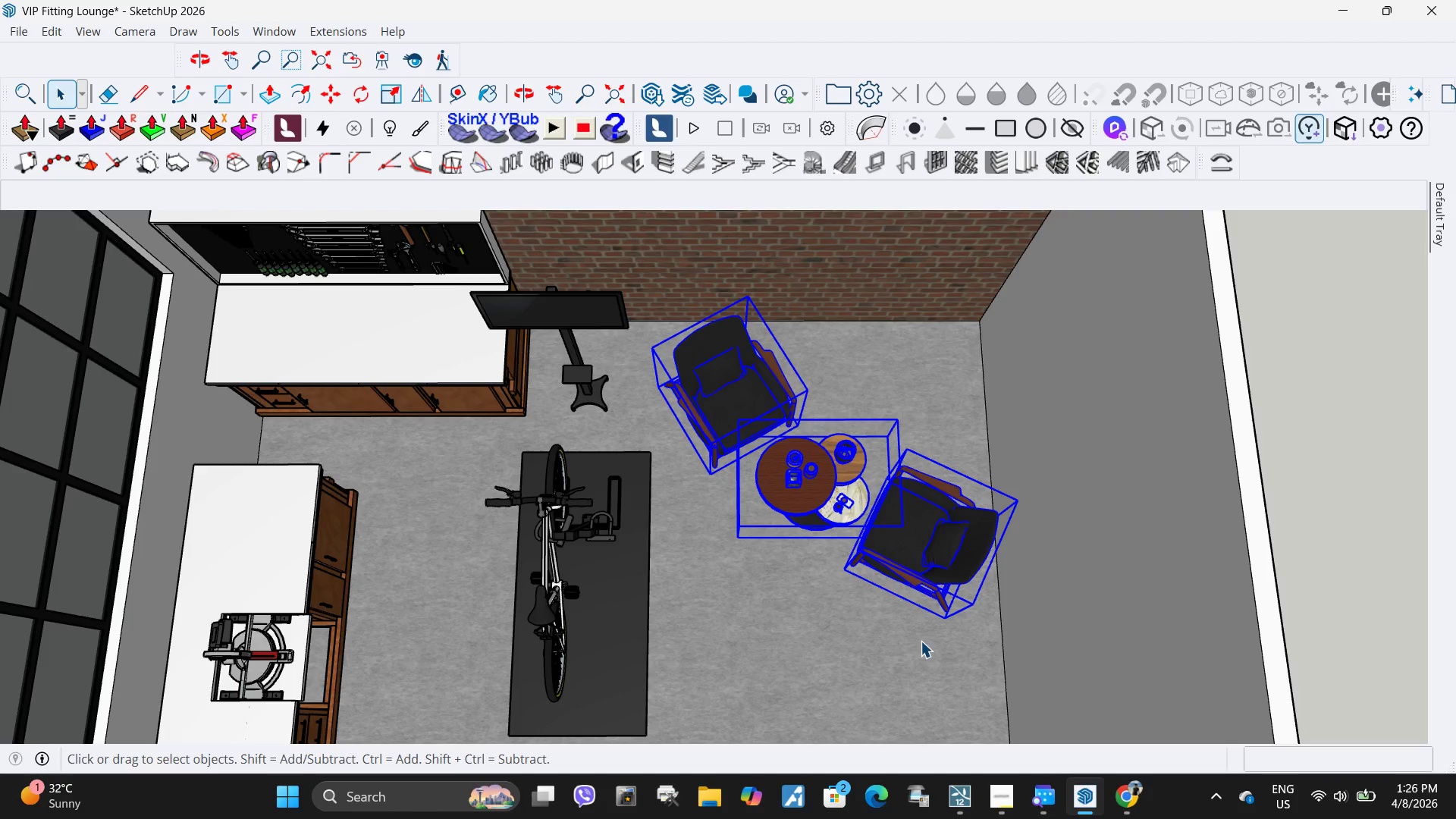 
key(Shift+ShiftLeft)
 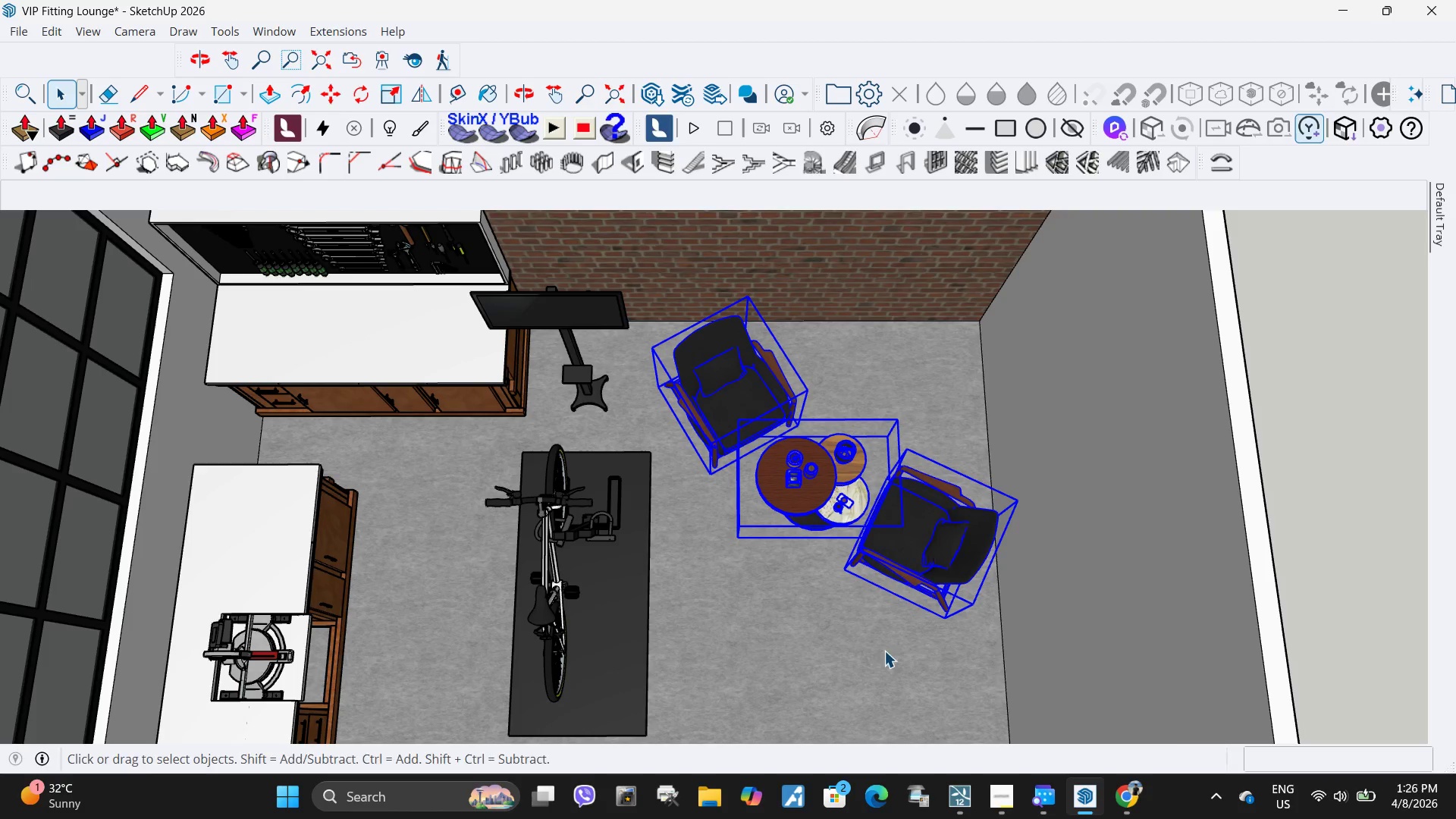 
key(M)
 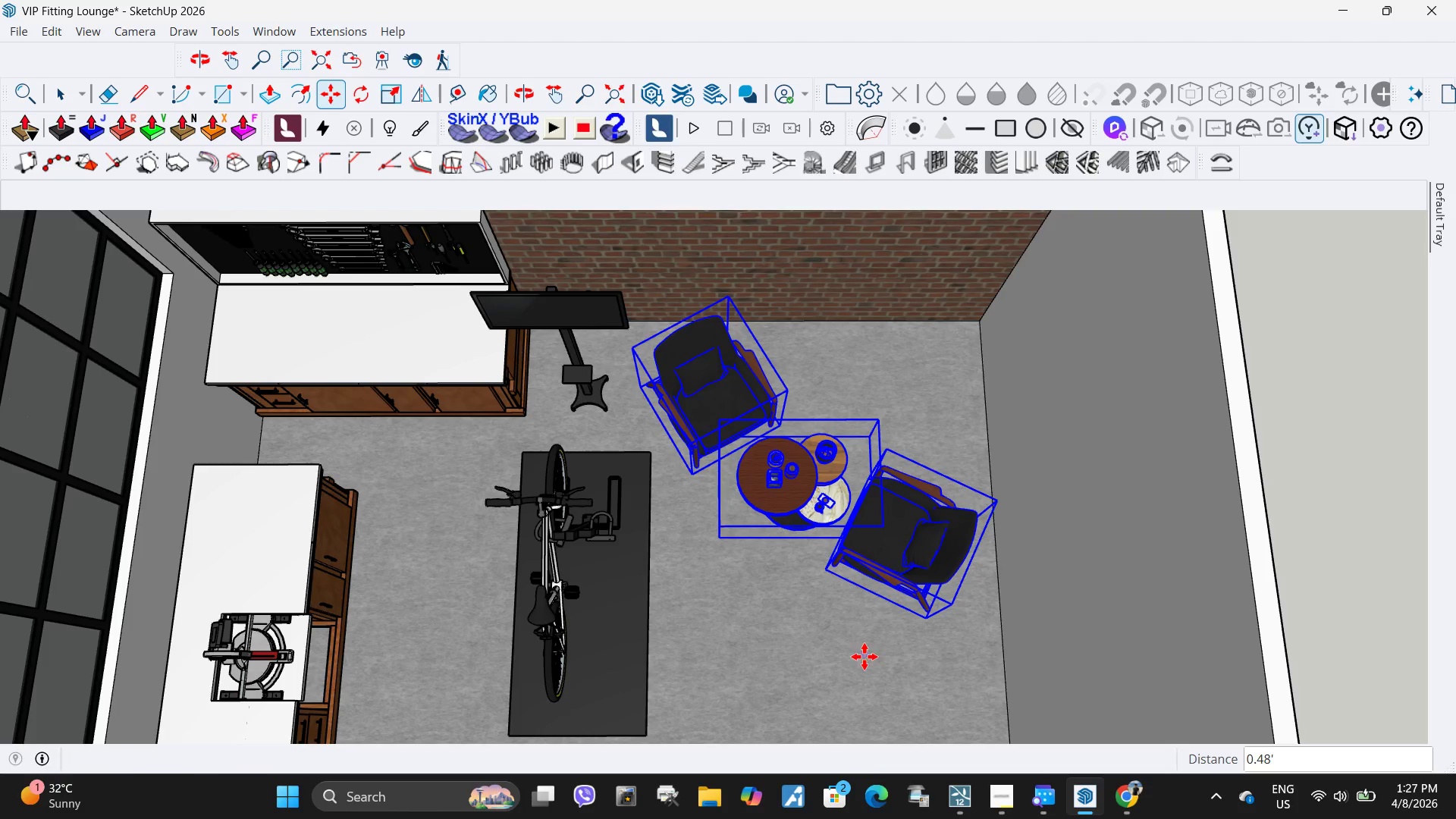 
double_click([858, 662])
 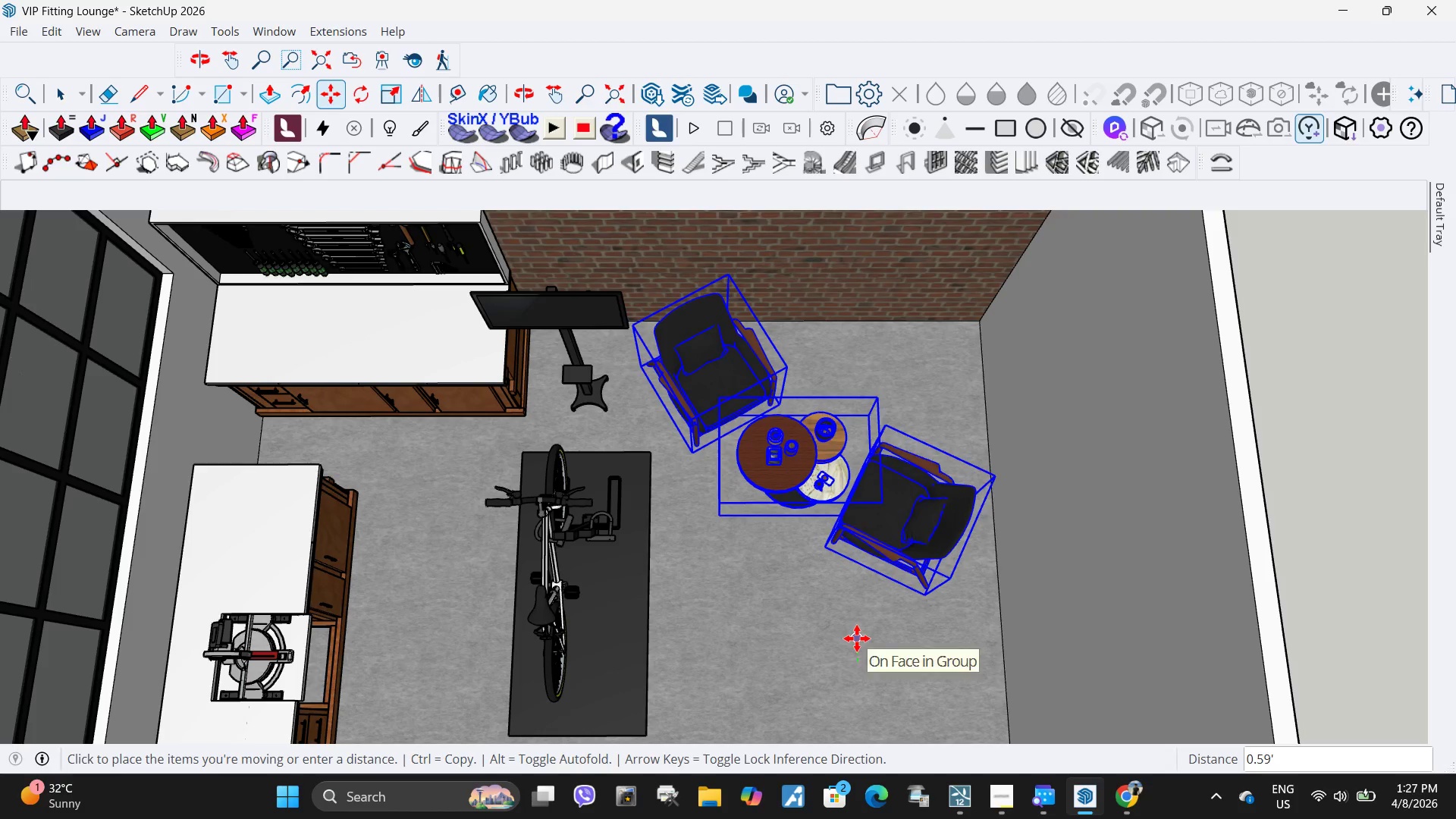 
left_click([857, 639])
 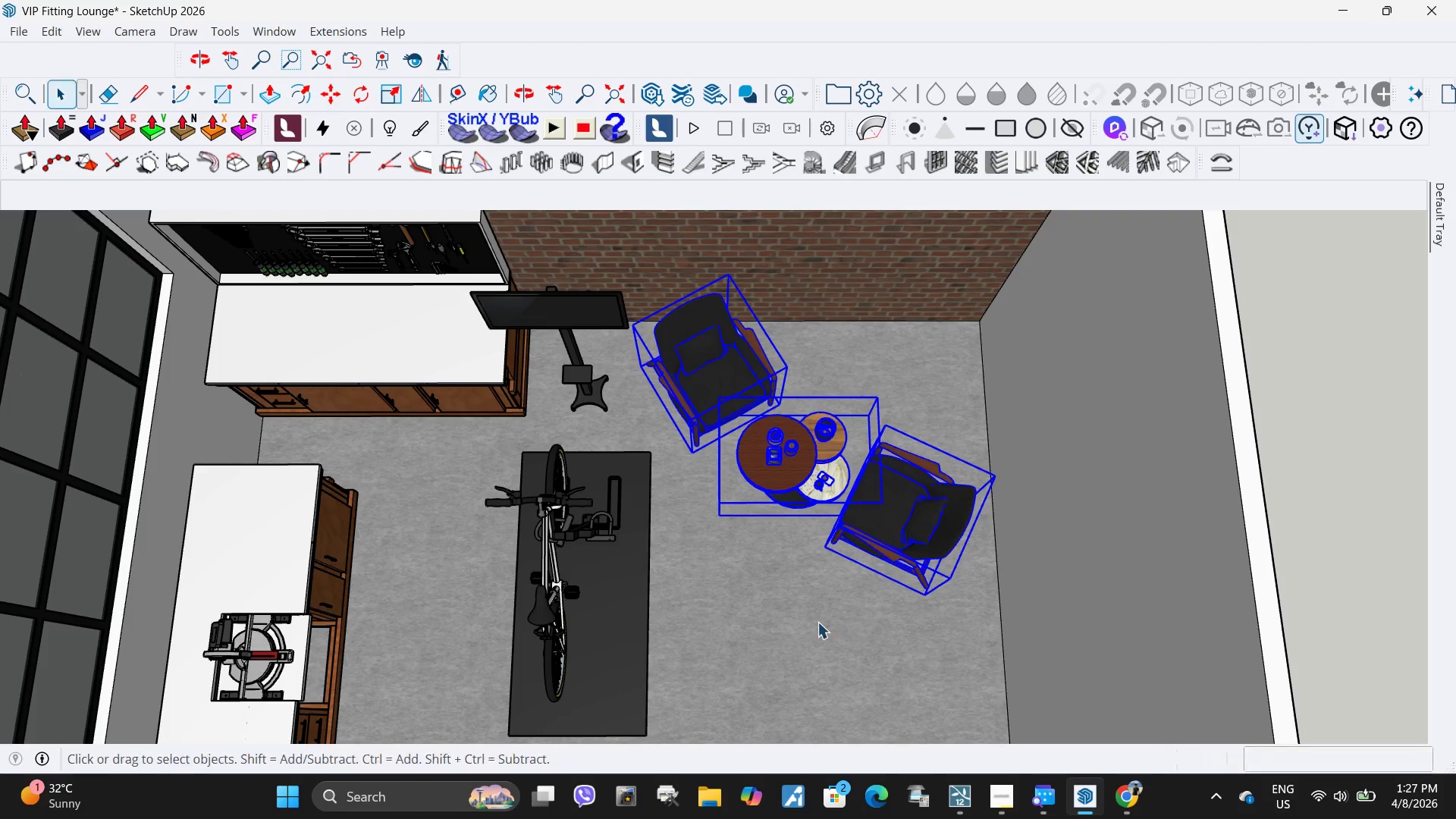 
key(Space)
 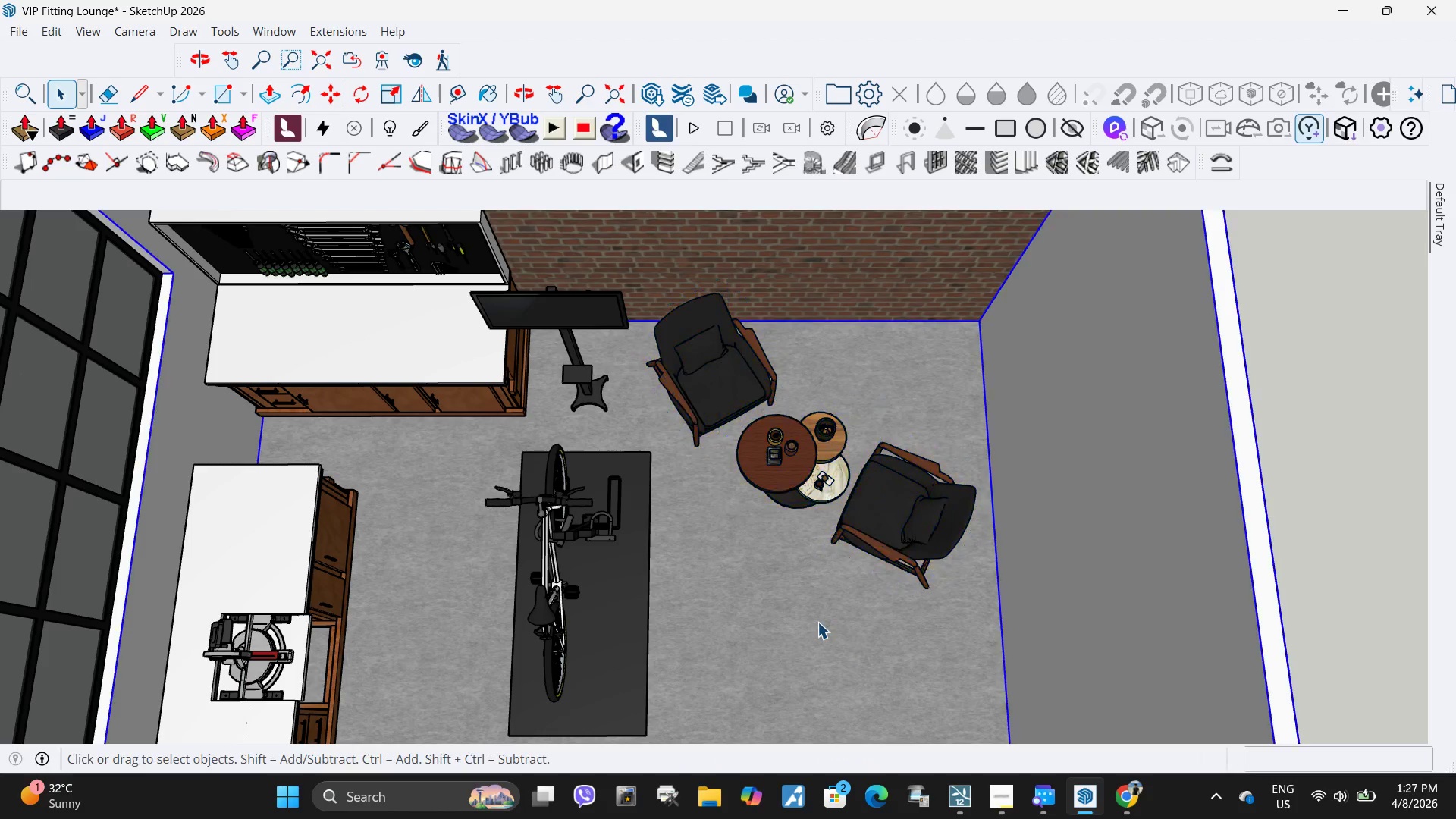 
double_click([817, 622])
 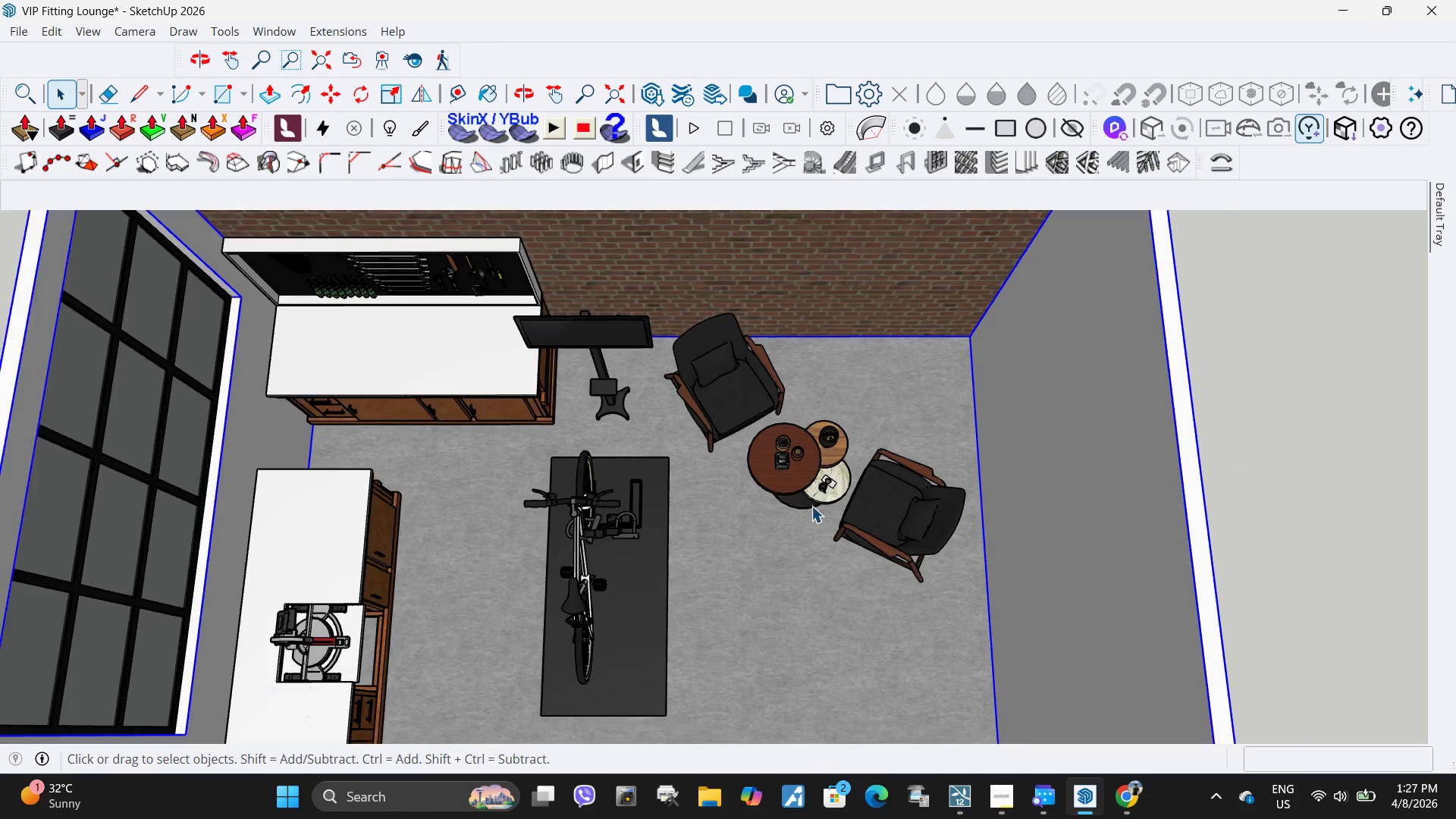 
scroll: coordinate [811, 506], scroll_direction: down, amount: 5.0
 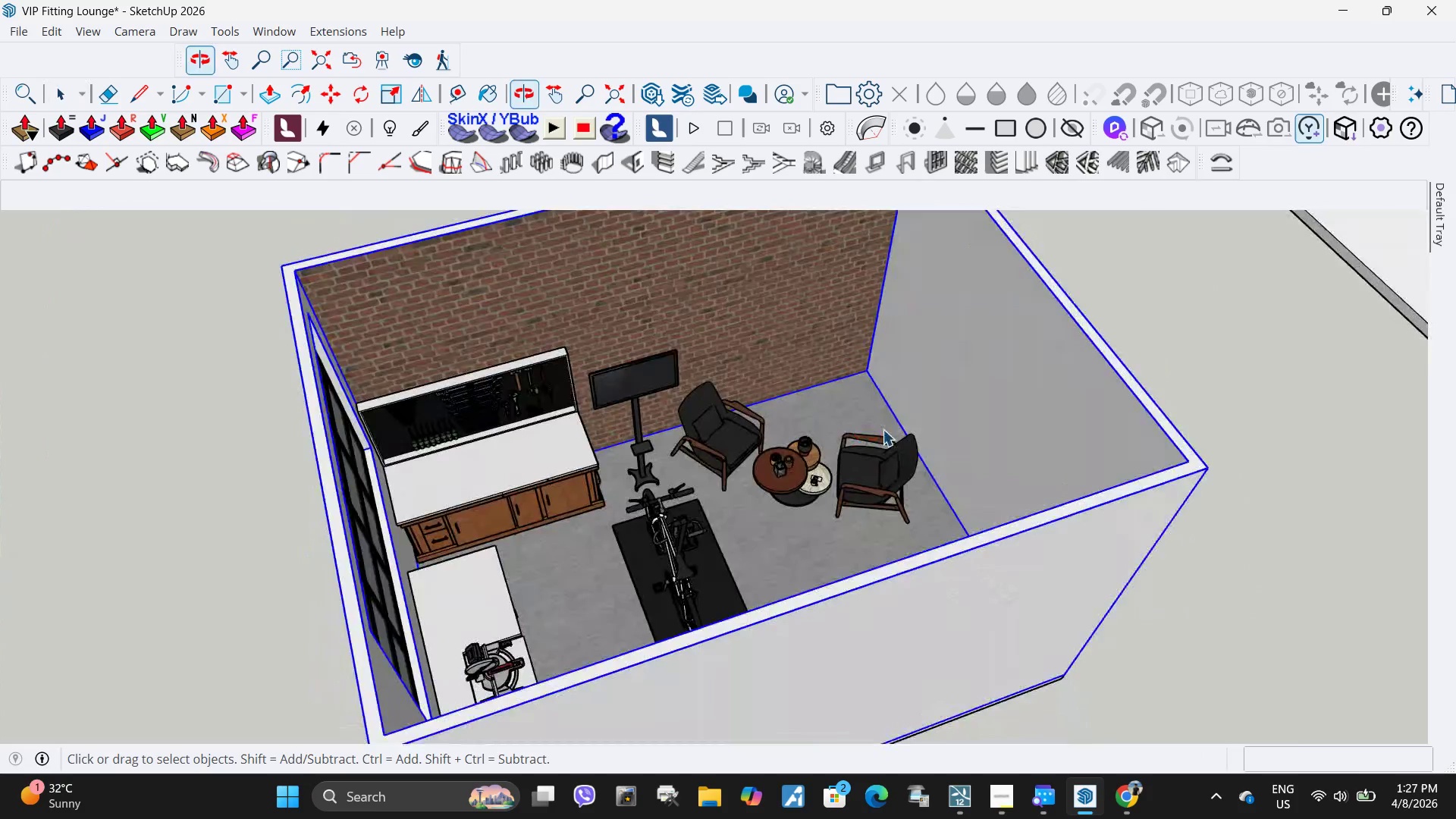 
left_click([1106, 617])
 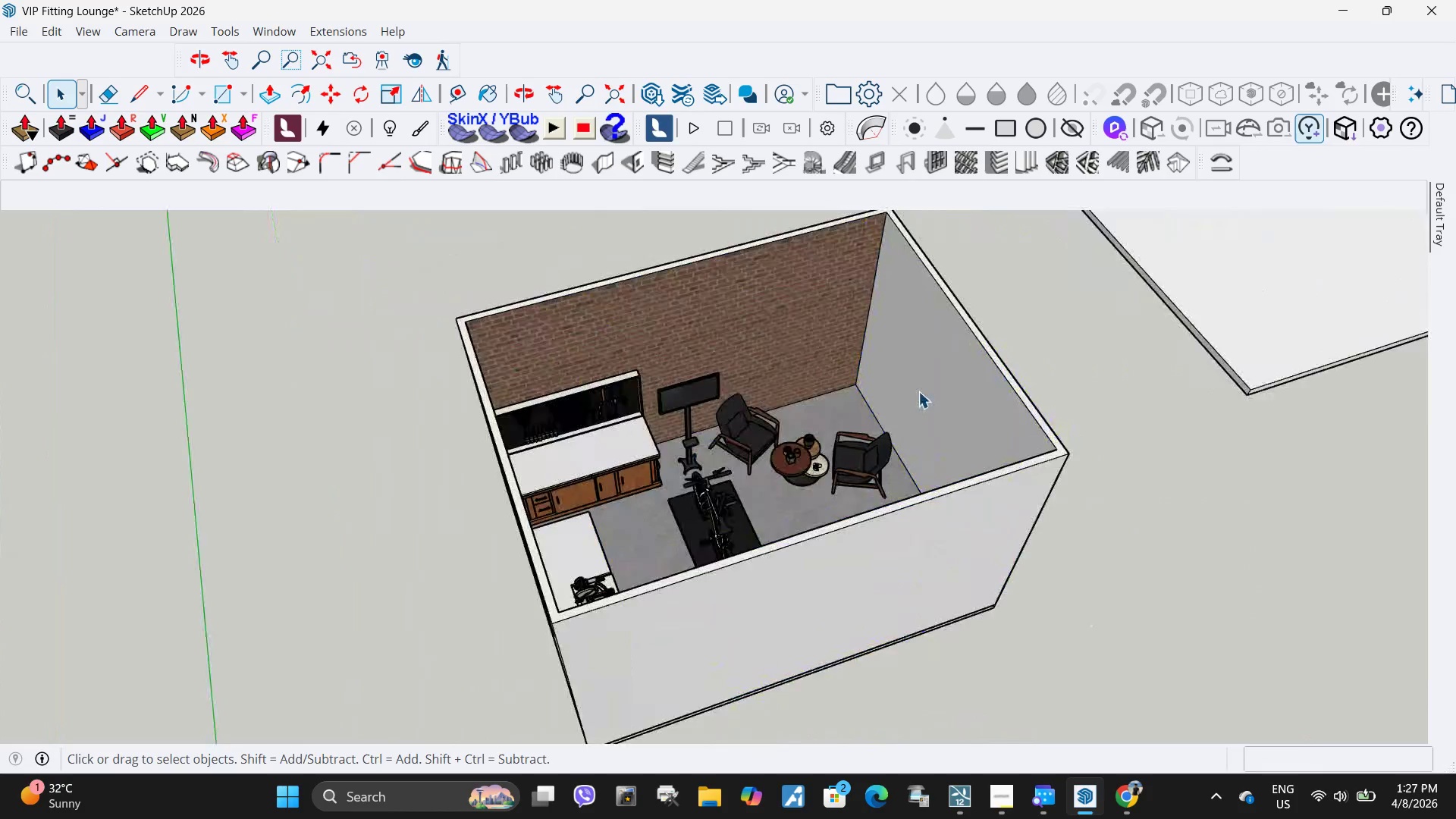 
scroll: coordinate [853, 413], scroll_direction: down, amount: 5.0
 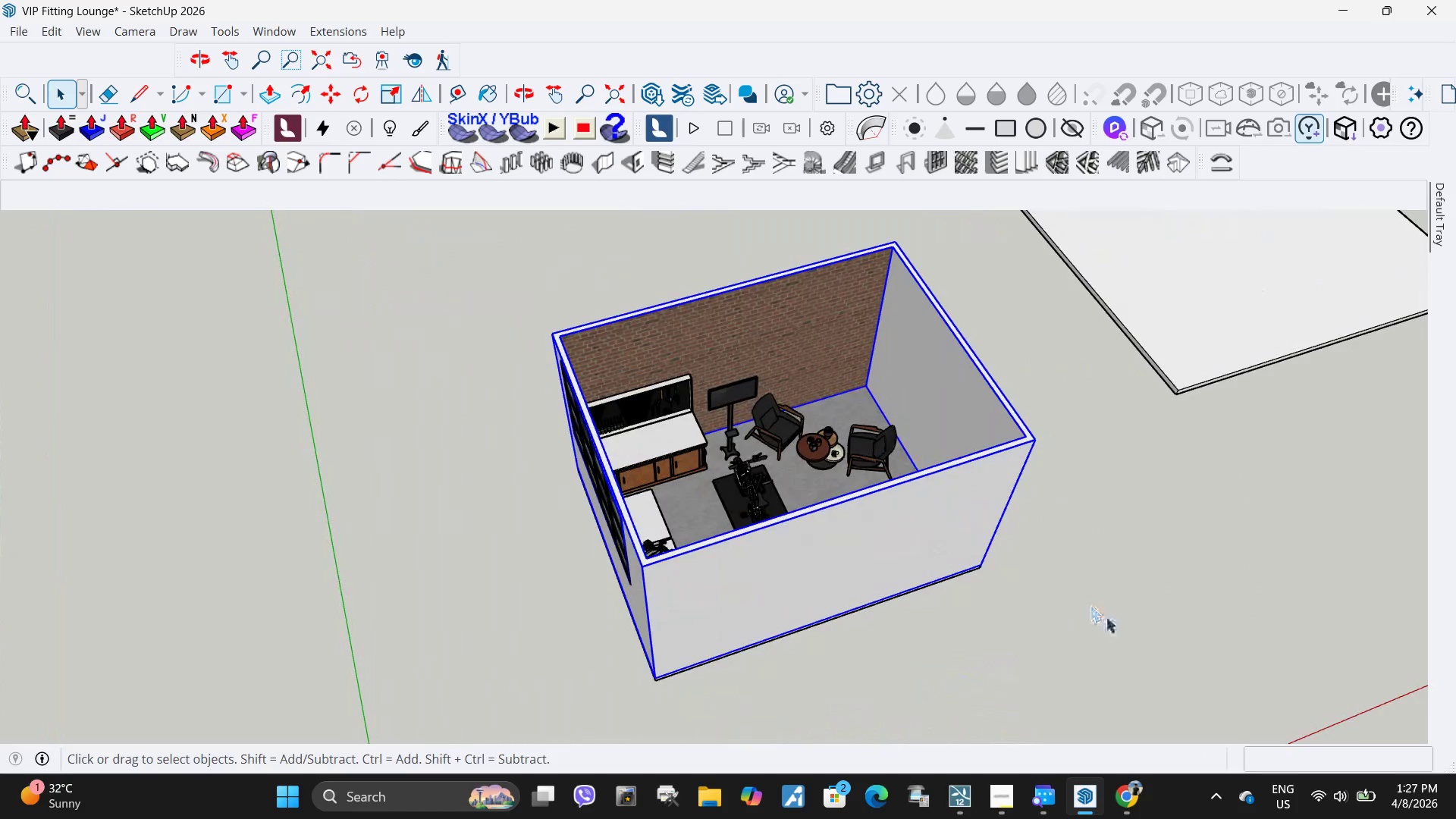 
scroll: coordinate [913, 403], scroll_direction: up, amount: 7.0
 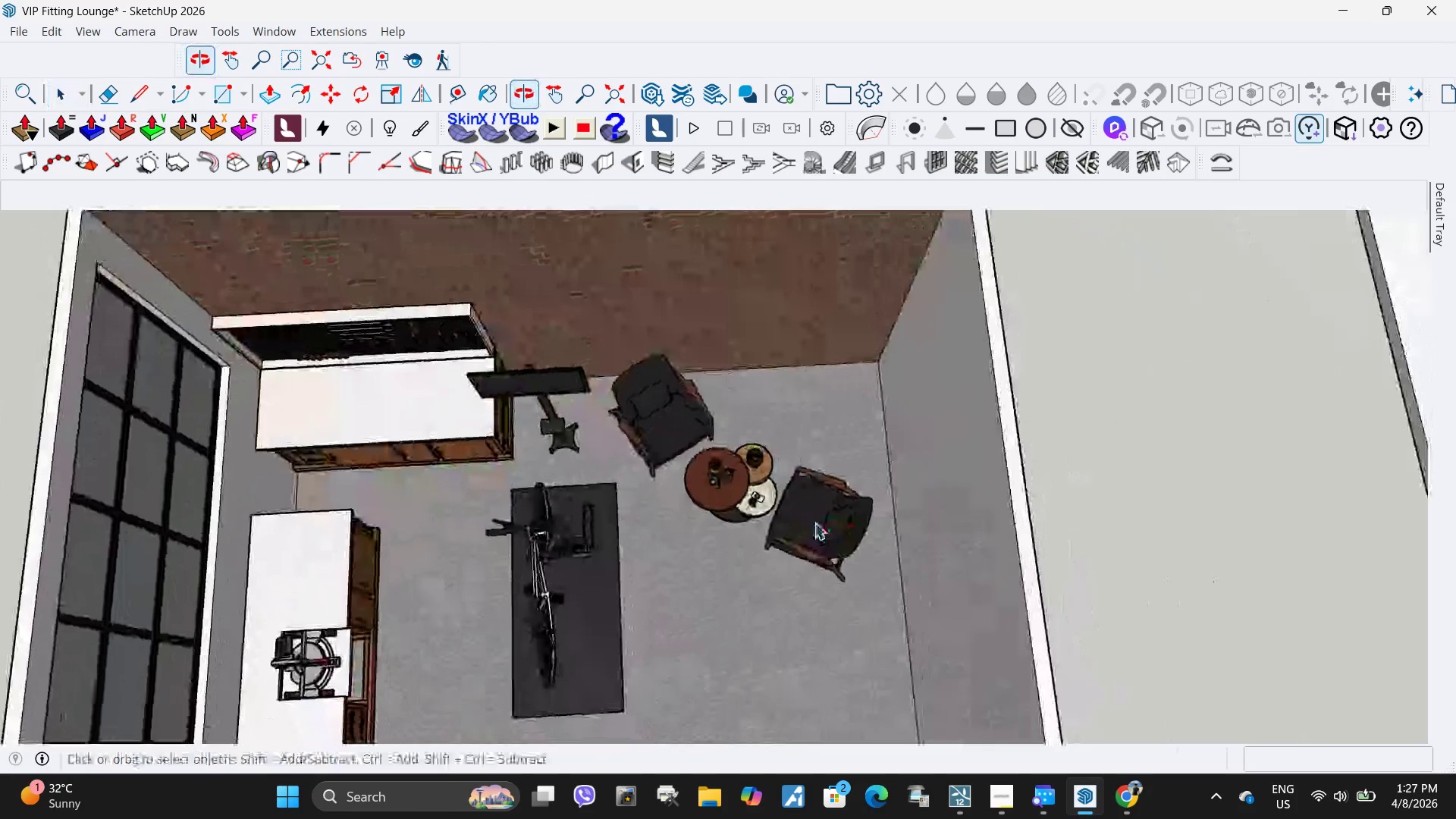 
hold_key(key=ControlLeft, duration=1.5)
left_click([814, 522])
 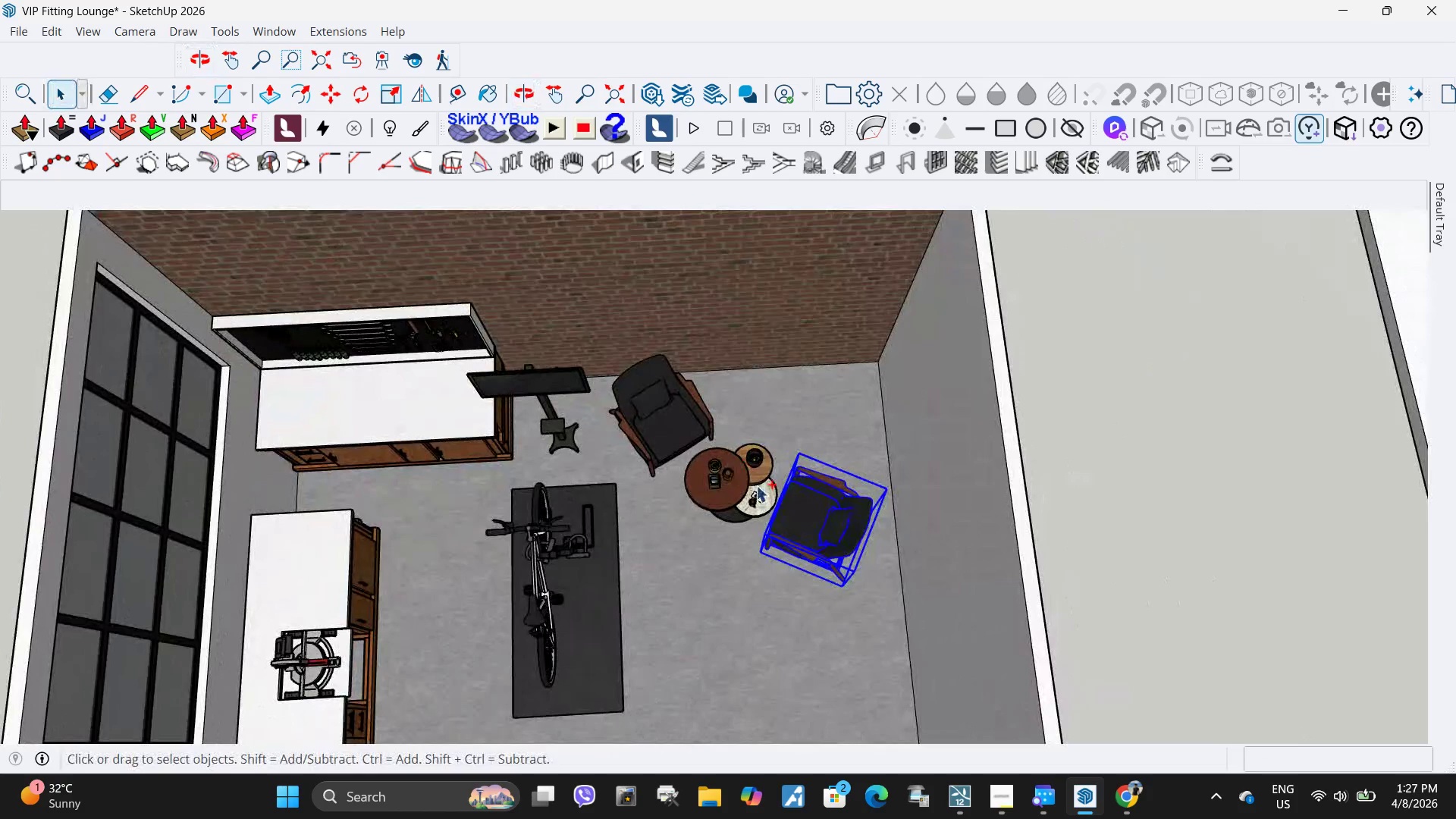 
left_click([756, 485])
 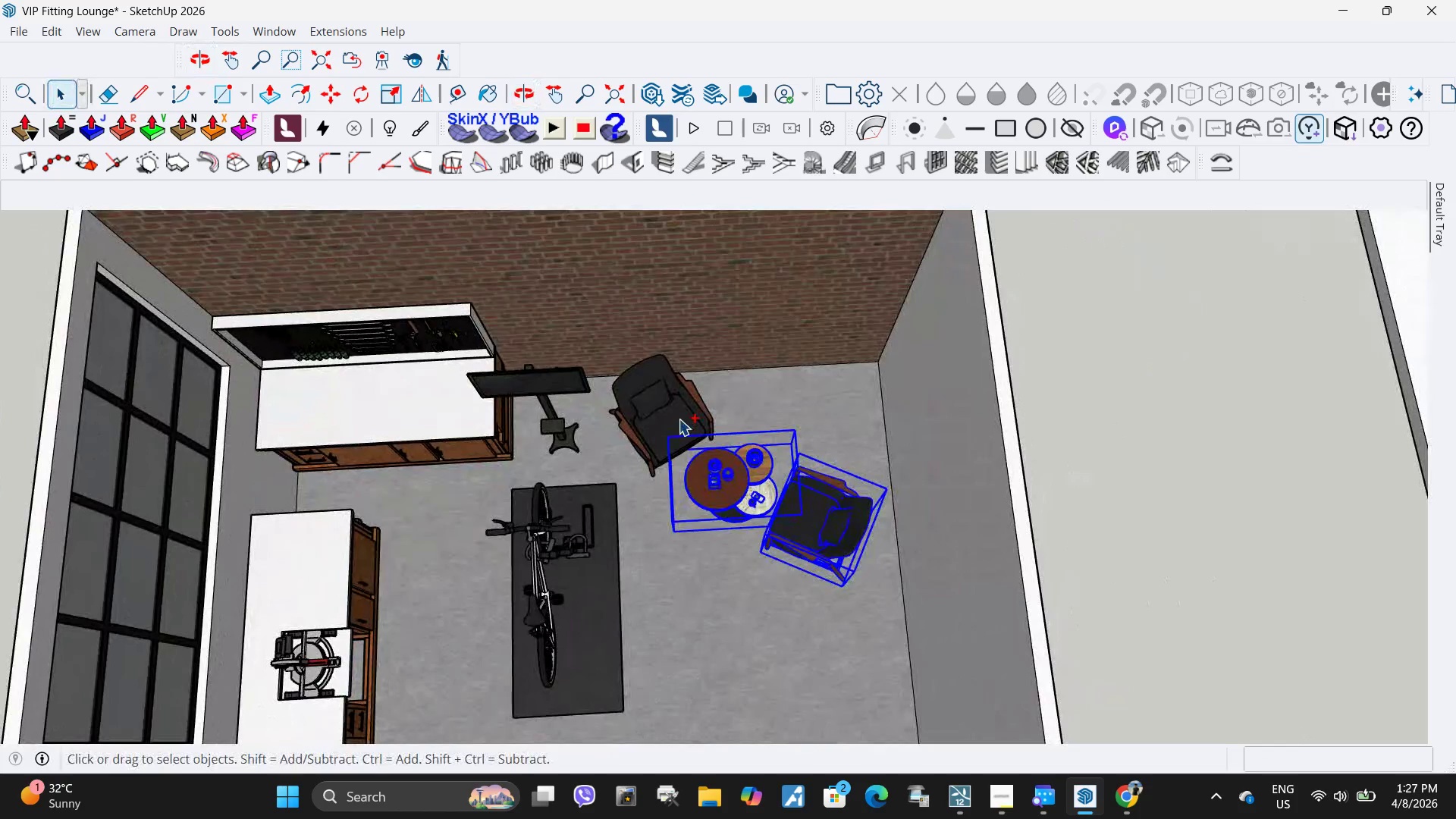 
left_click([679, 419])
 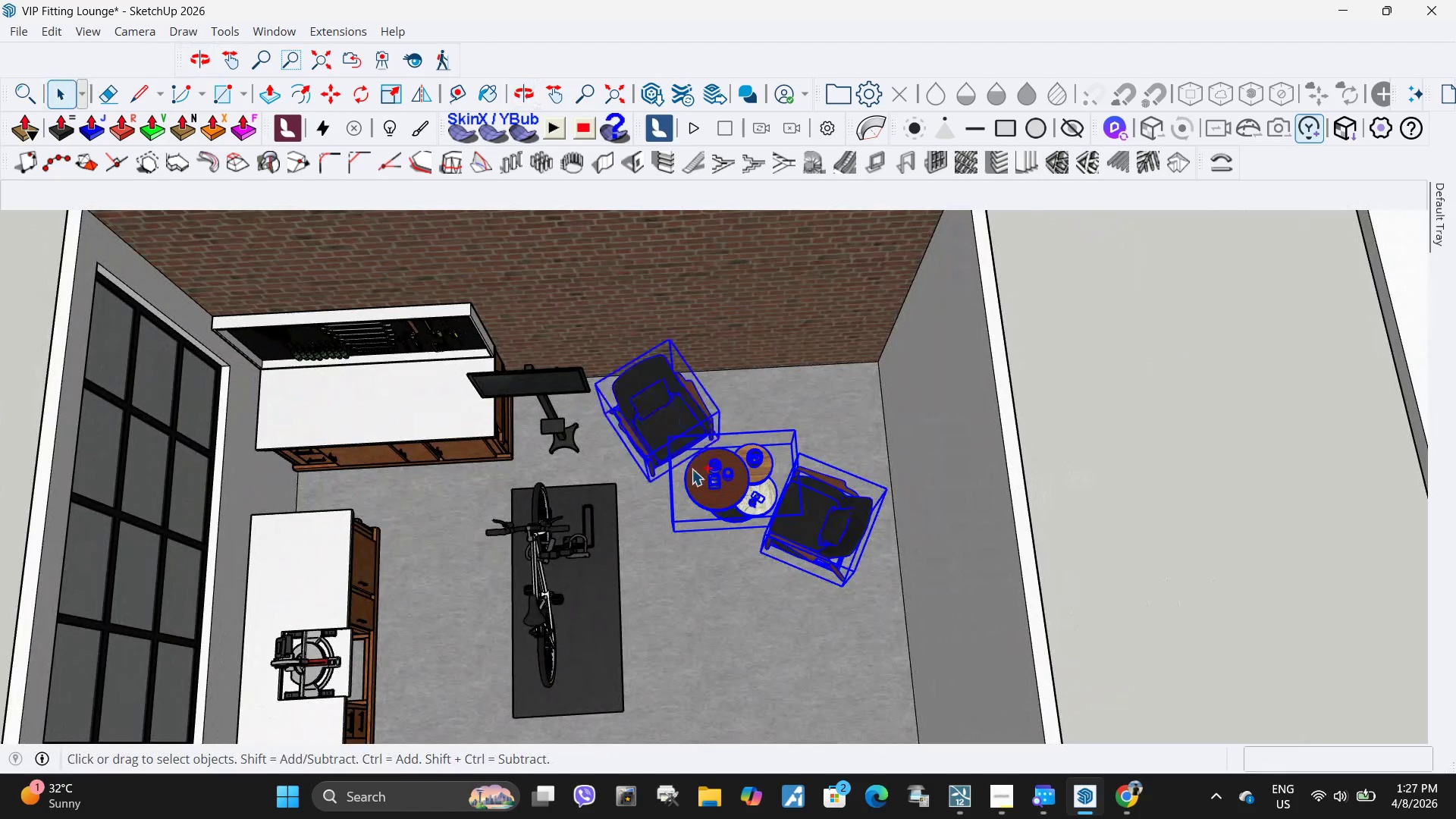 
key(Control+ControlLeft)
 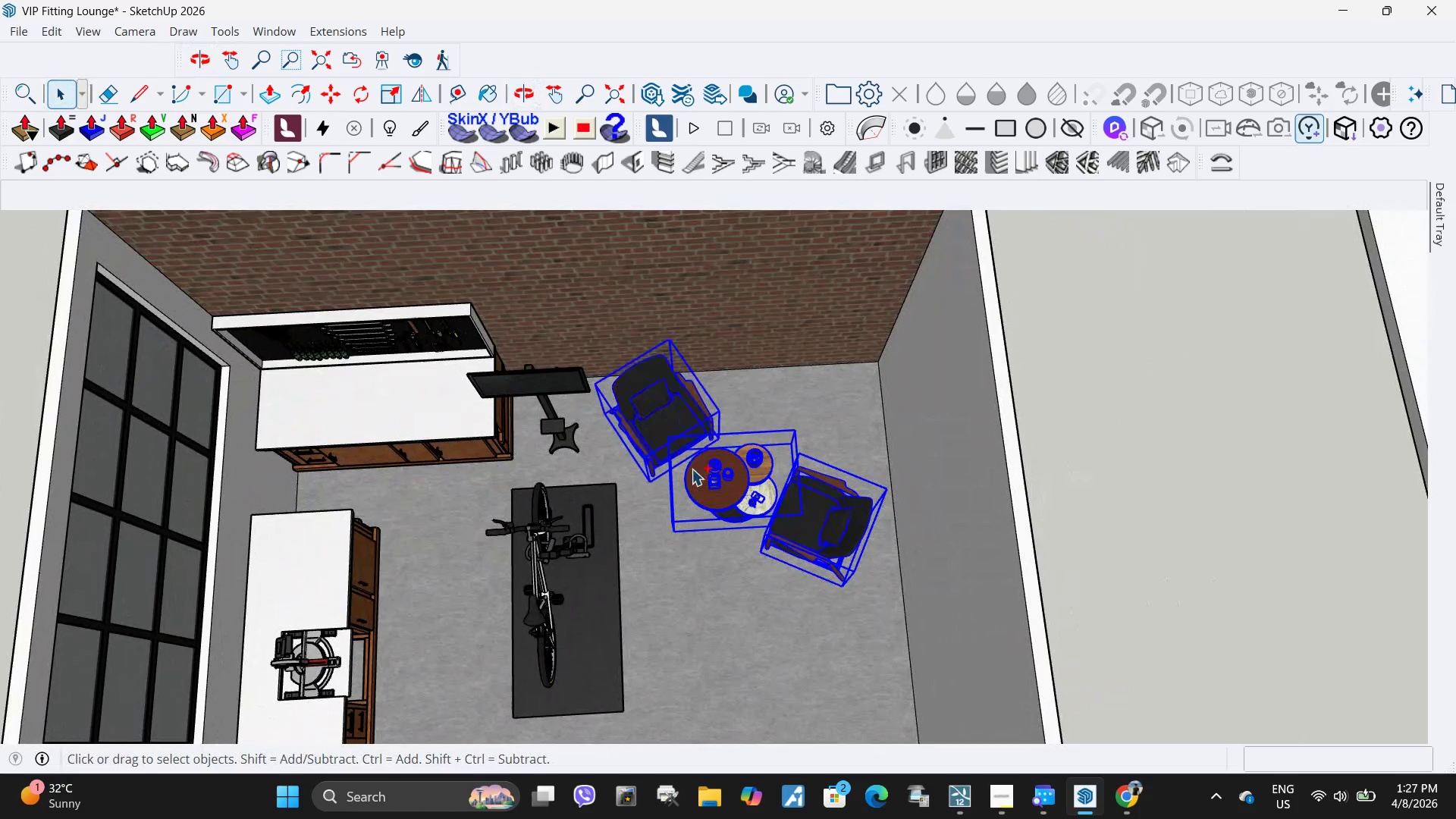 
key(Control+ControlLeft)
 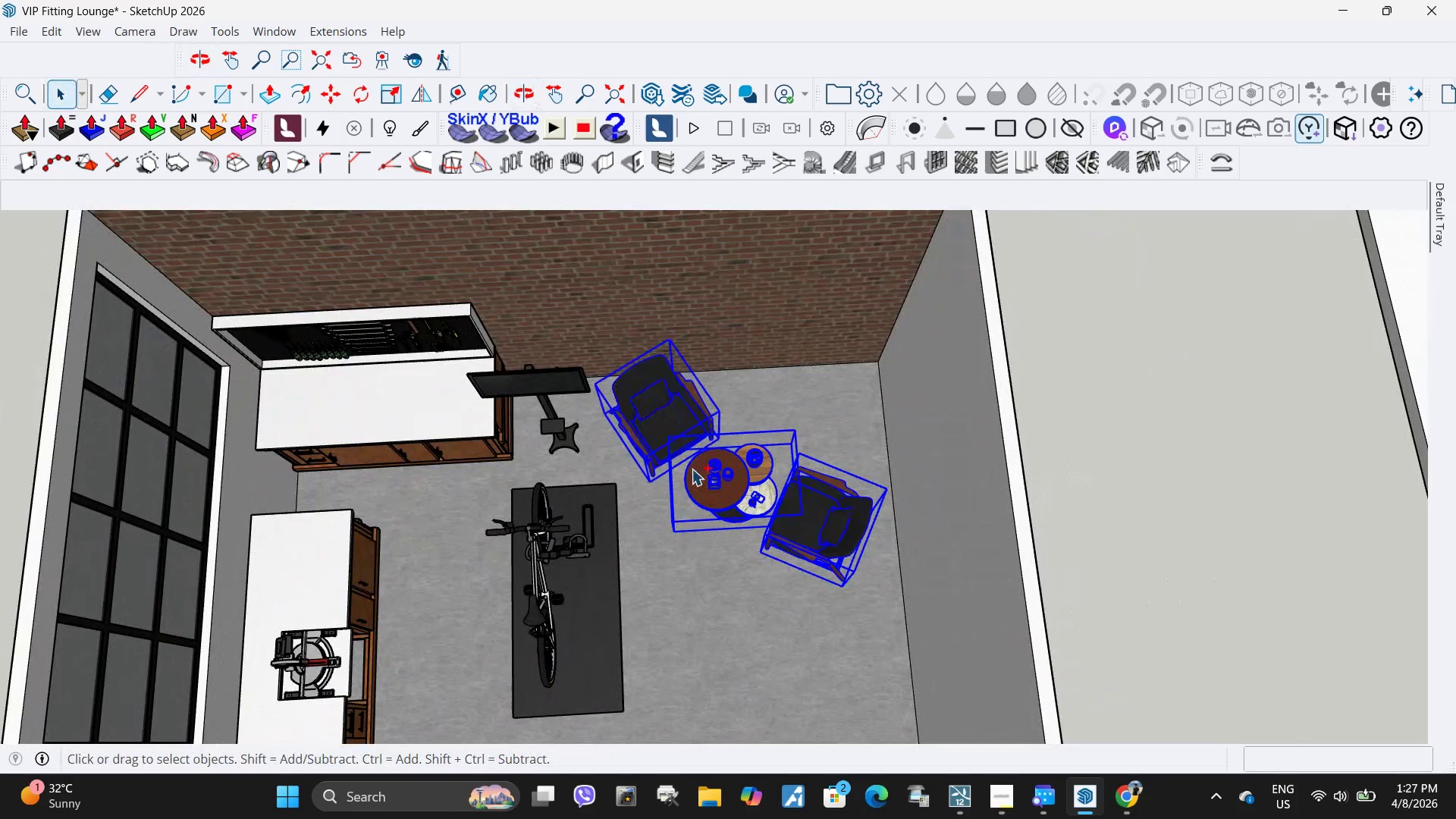 
key(Control+ControlLeft)
 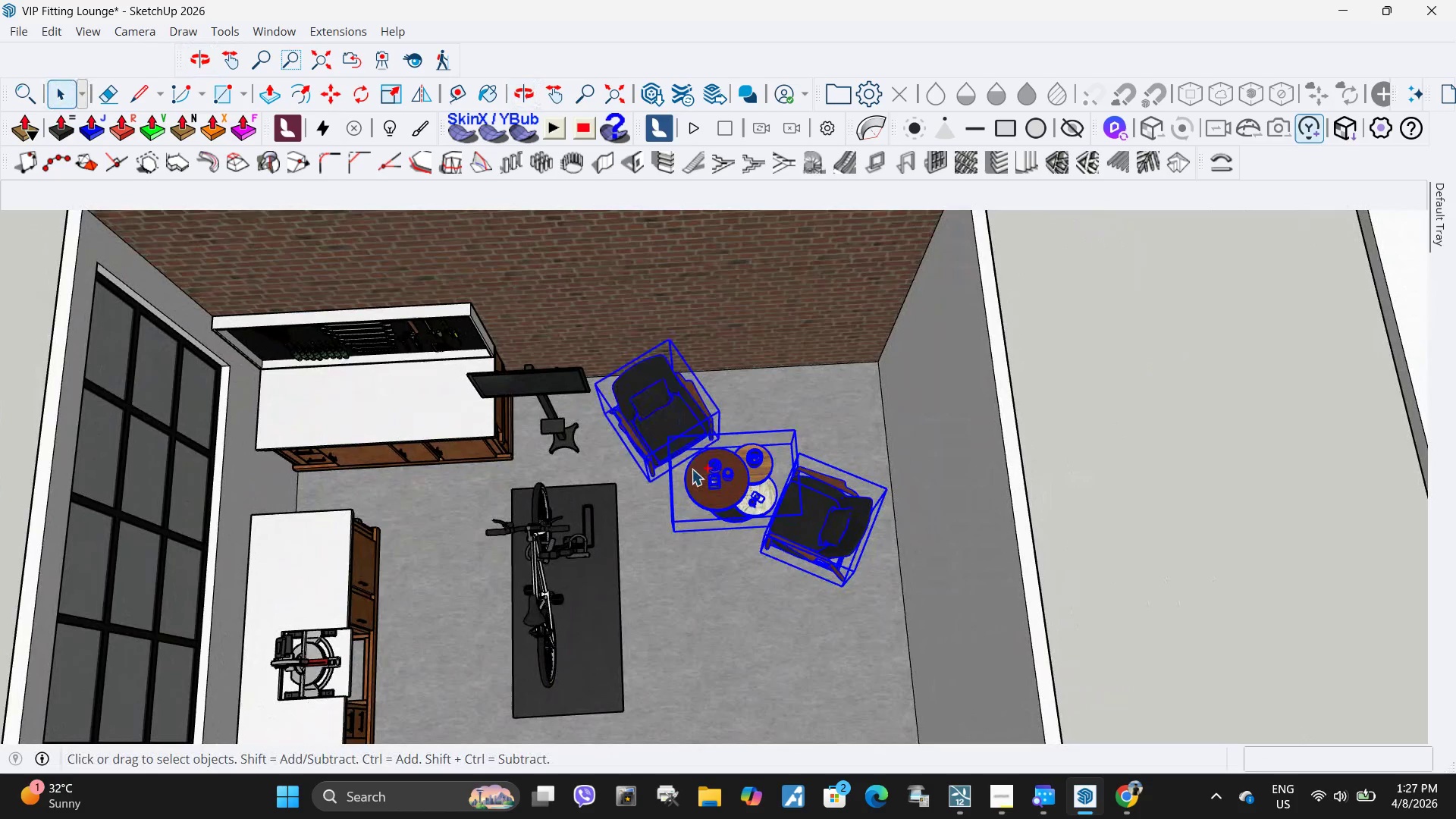 
key(Control+ControlLeft)
 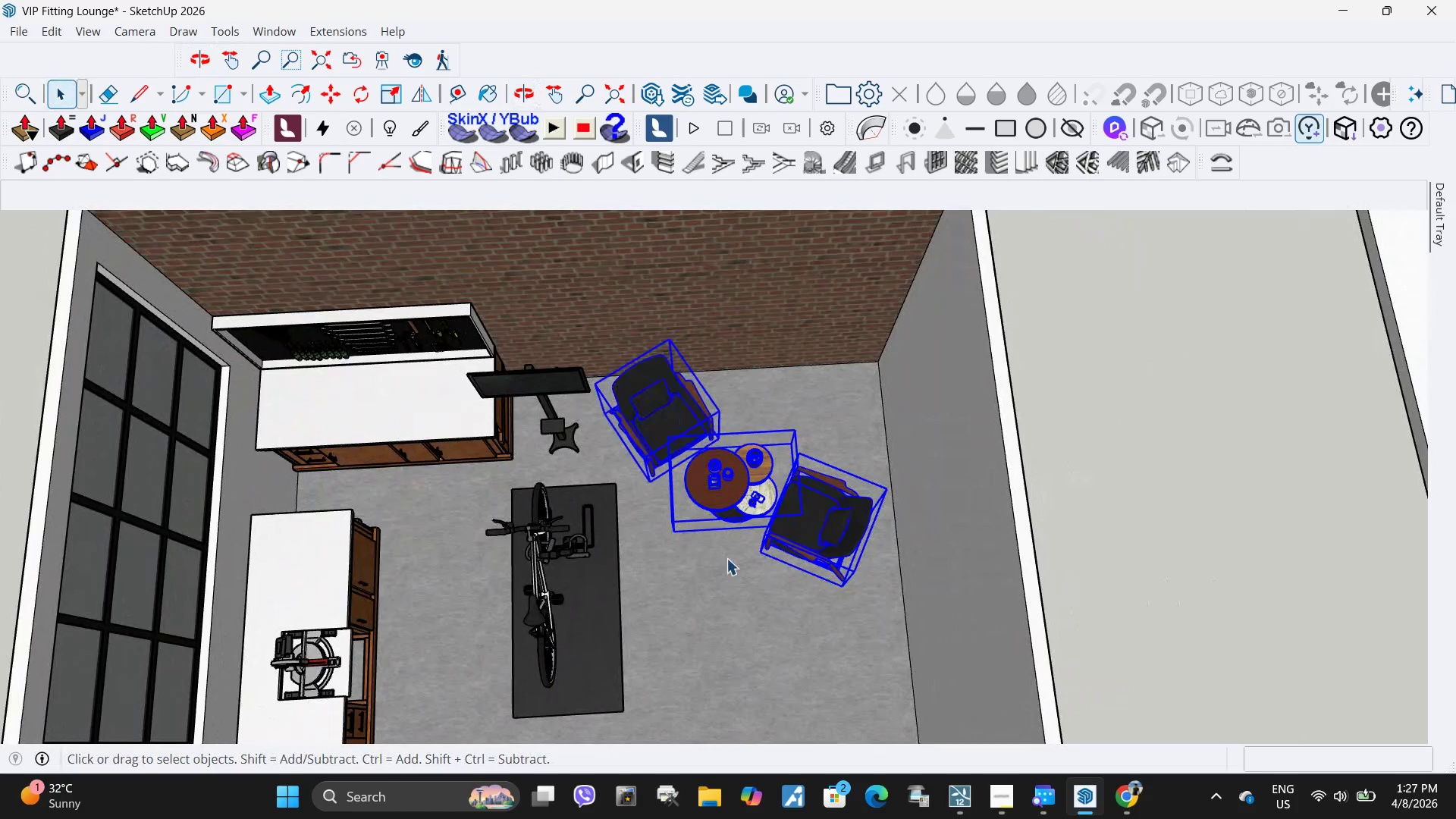 
key(Control+ControlLeft)
 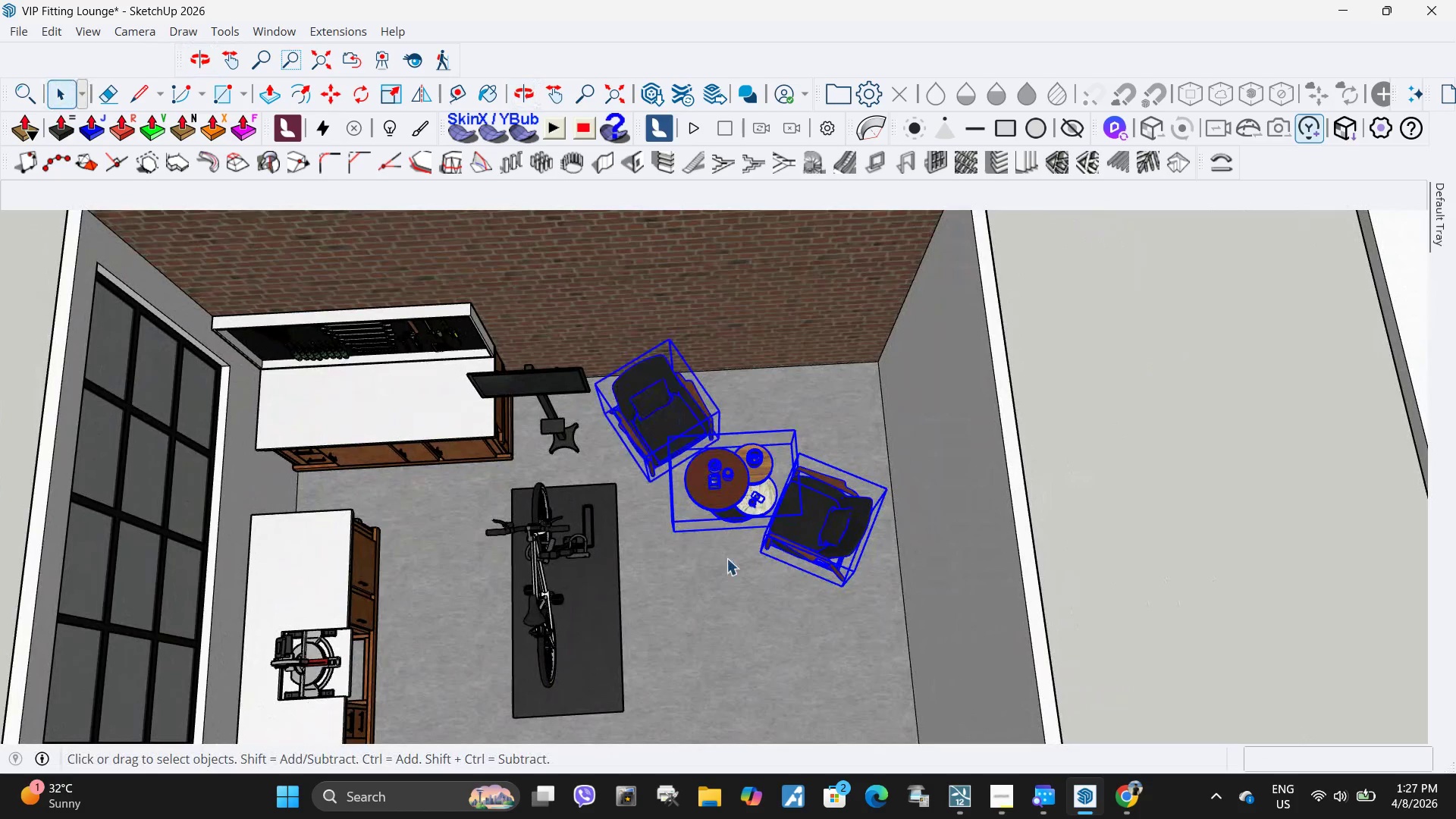 
key(Control+ControlLeft)
 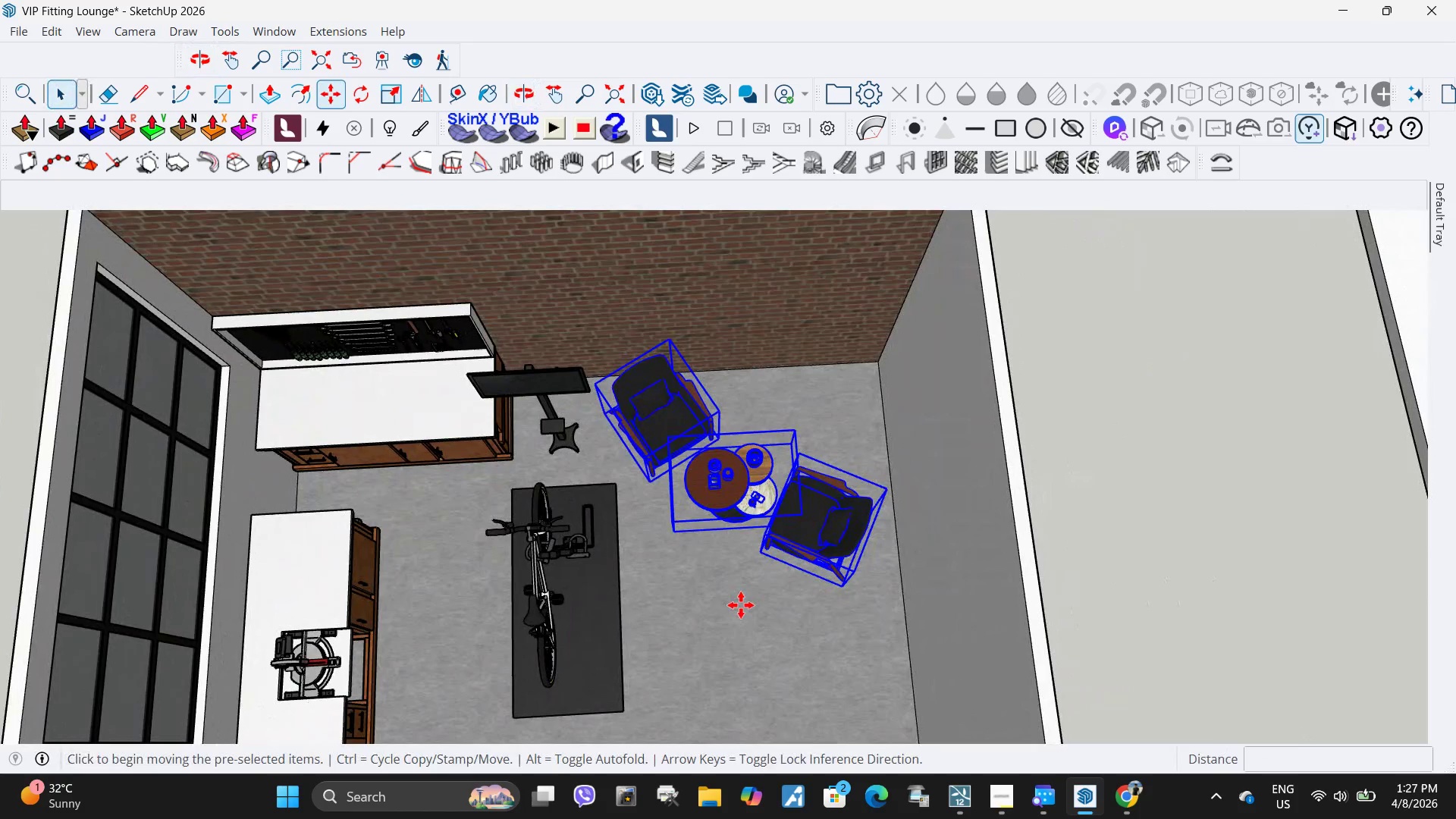 
key(M)
 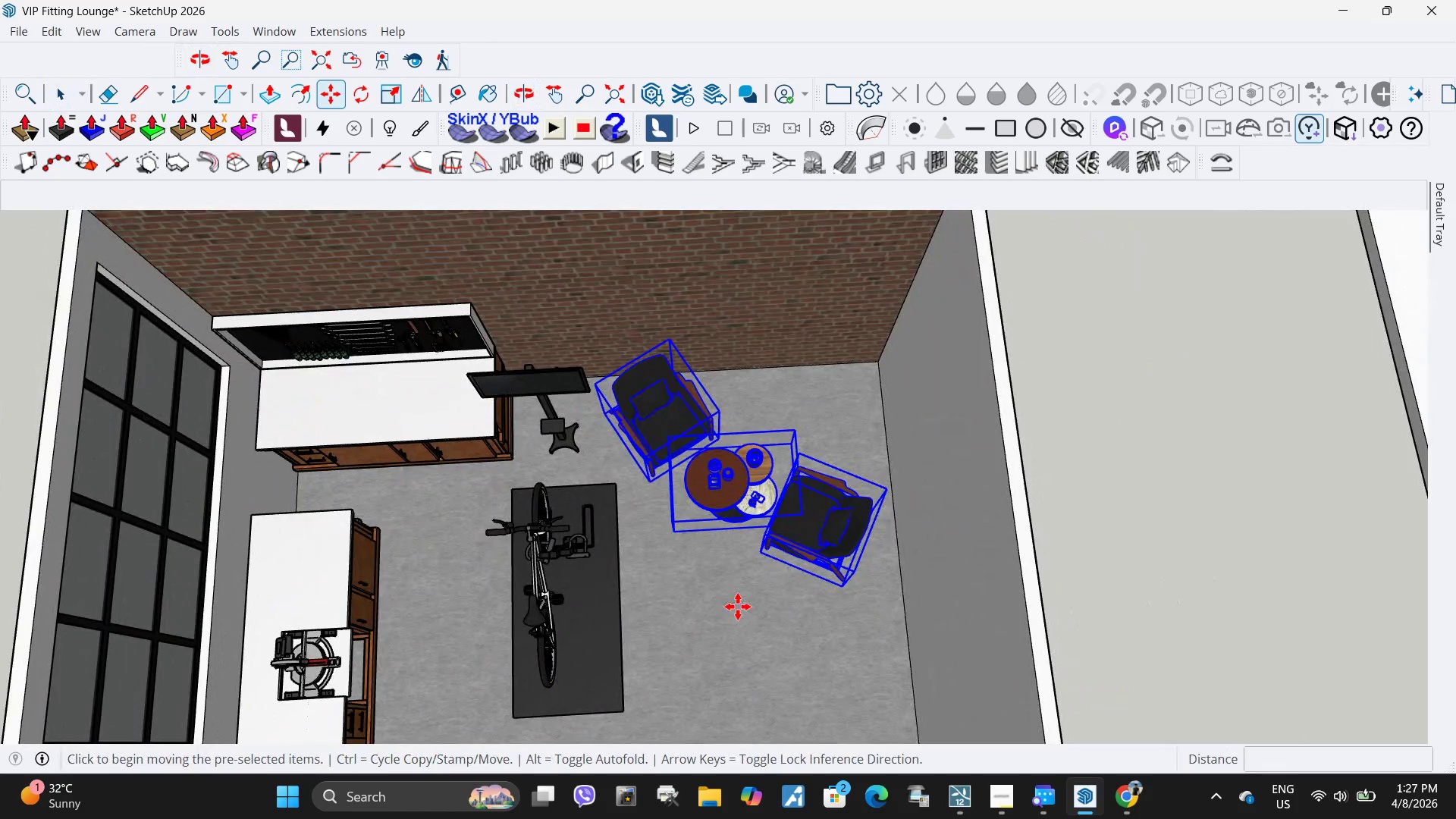 
left_click([738, 607])
 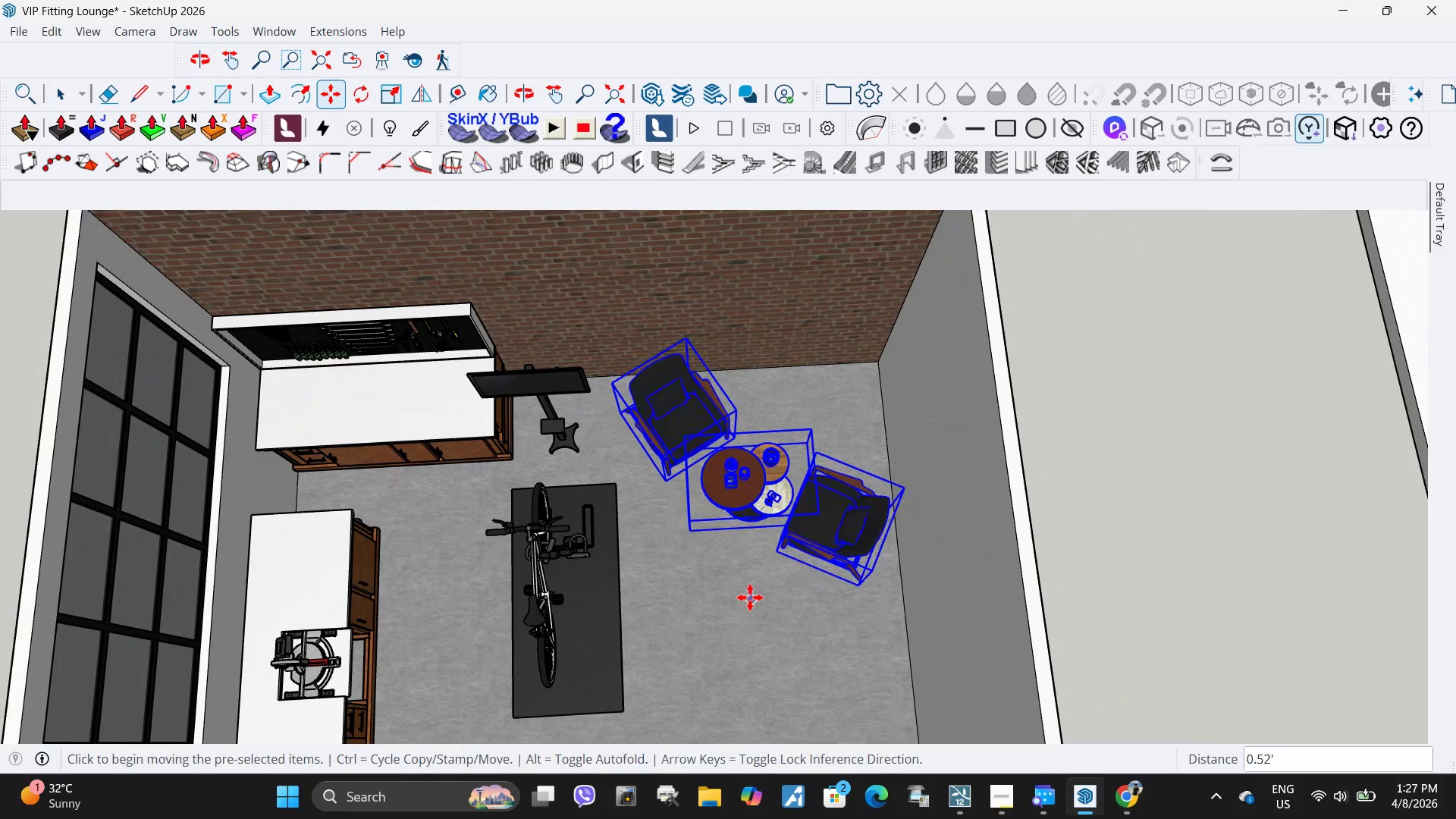 
double_click([750, 598])
 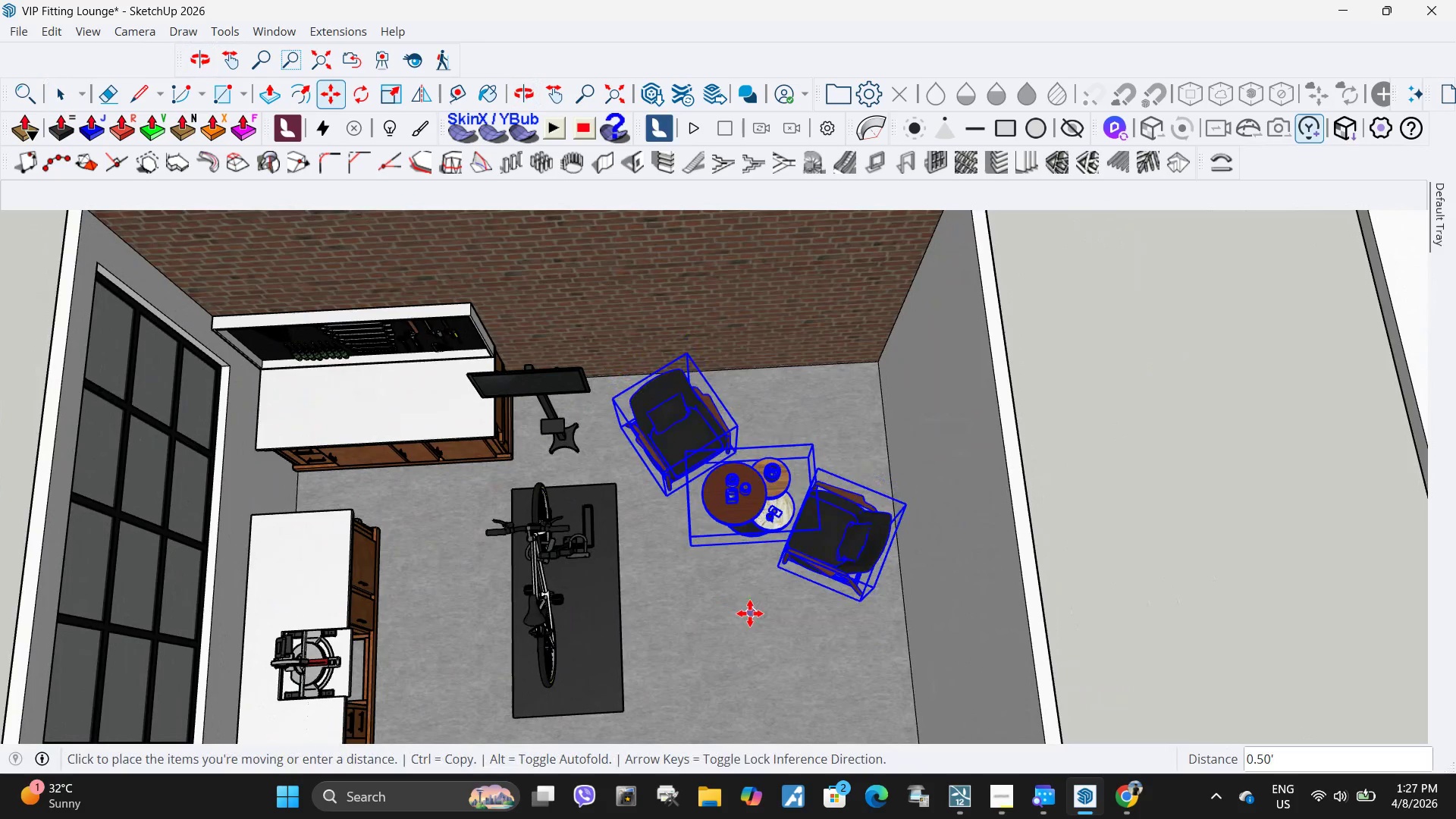 
left_click([750, 613])
 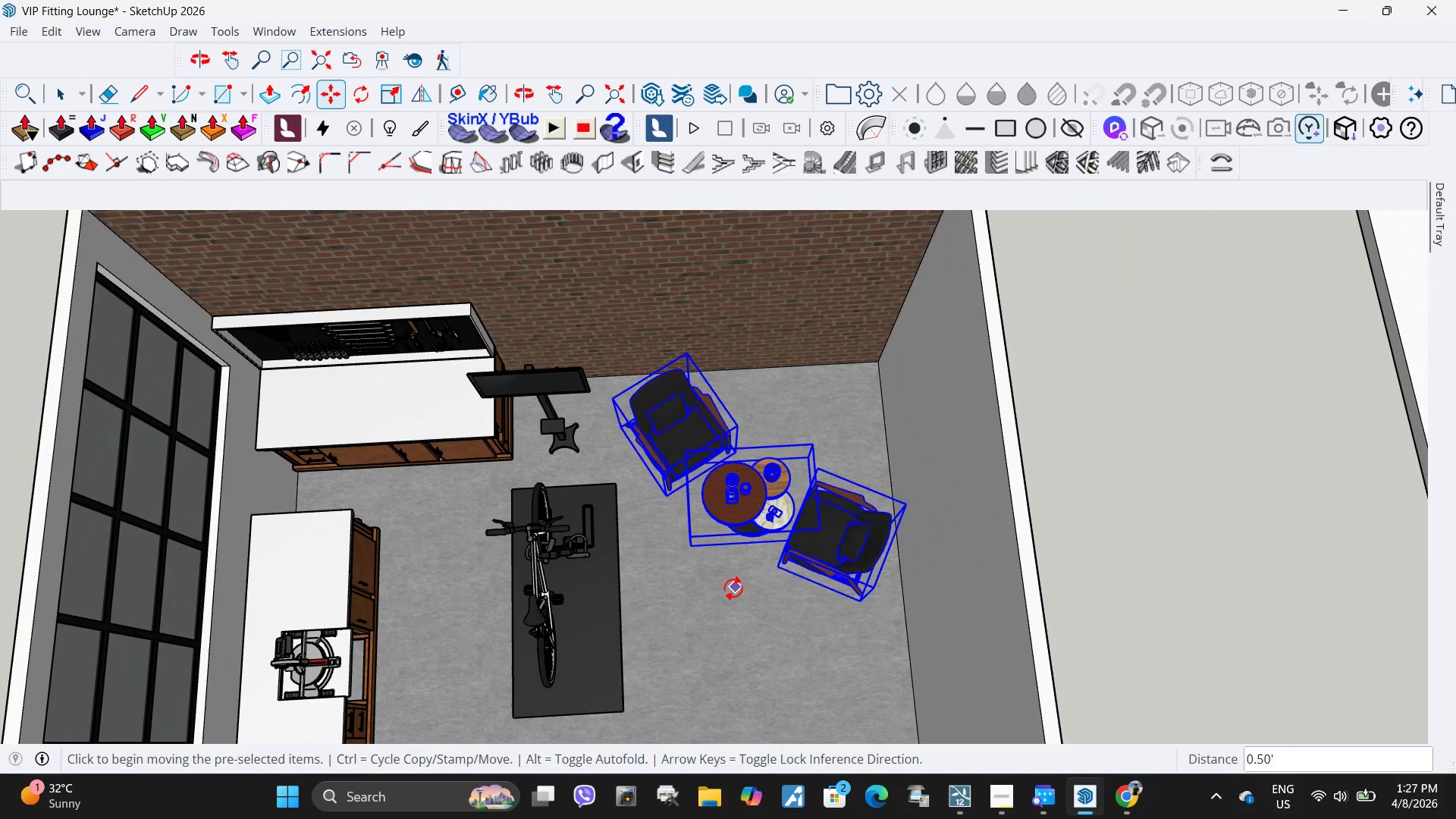 
key(Q)
 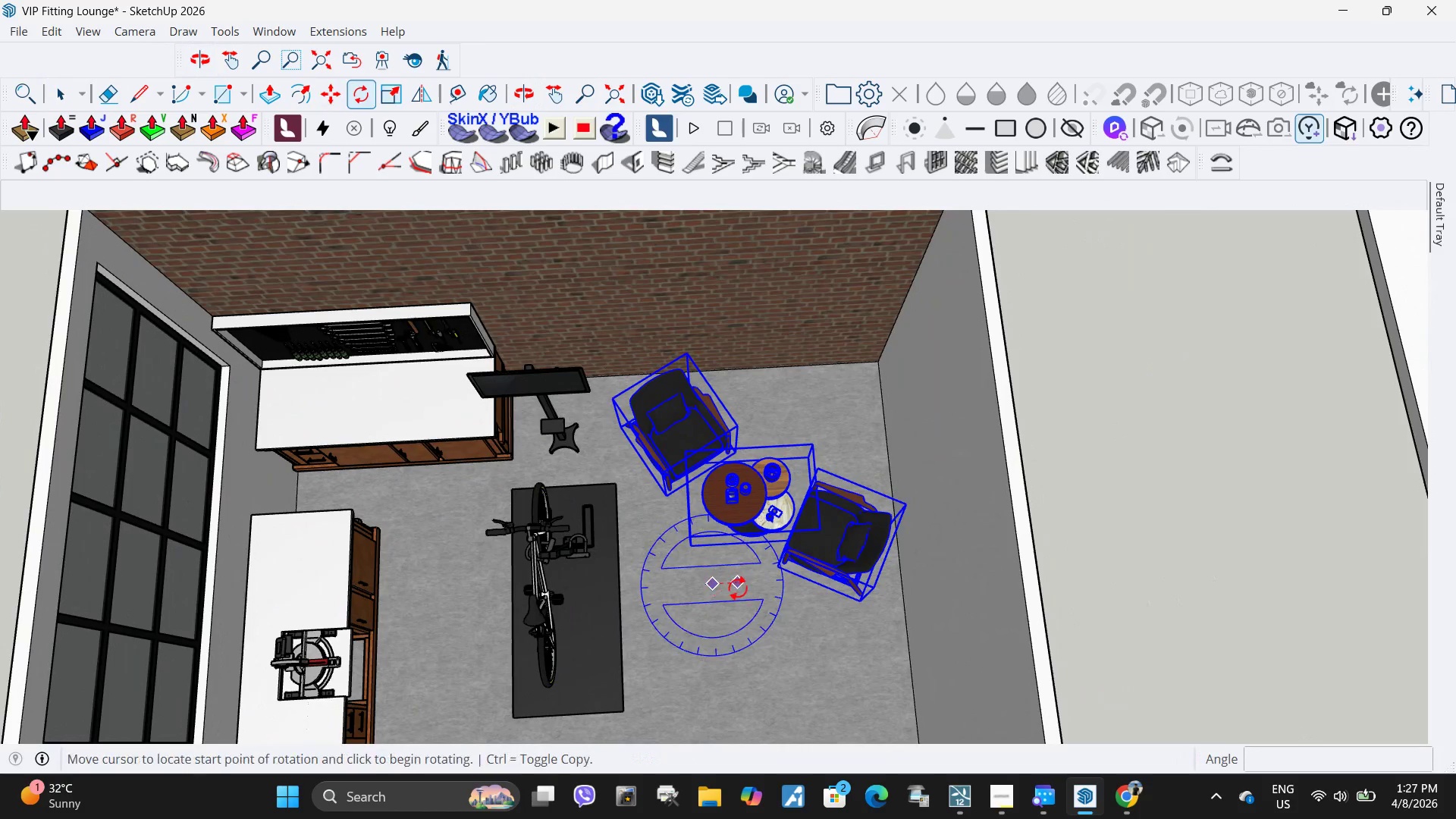 
double_click([738, 588])
 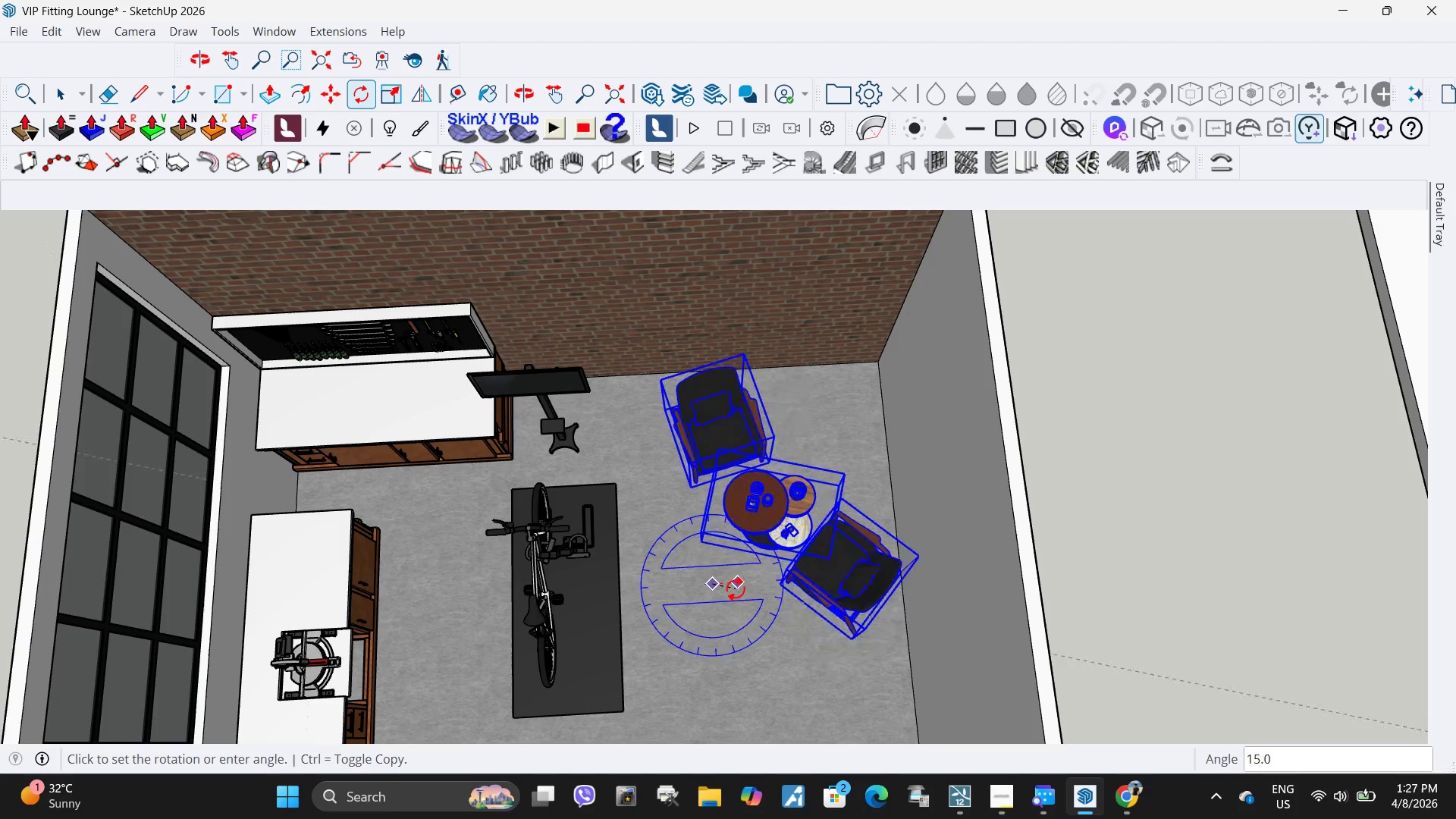 
double_click([736, 588])
 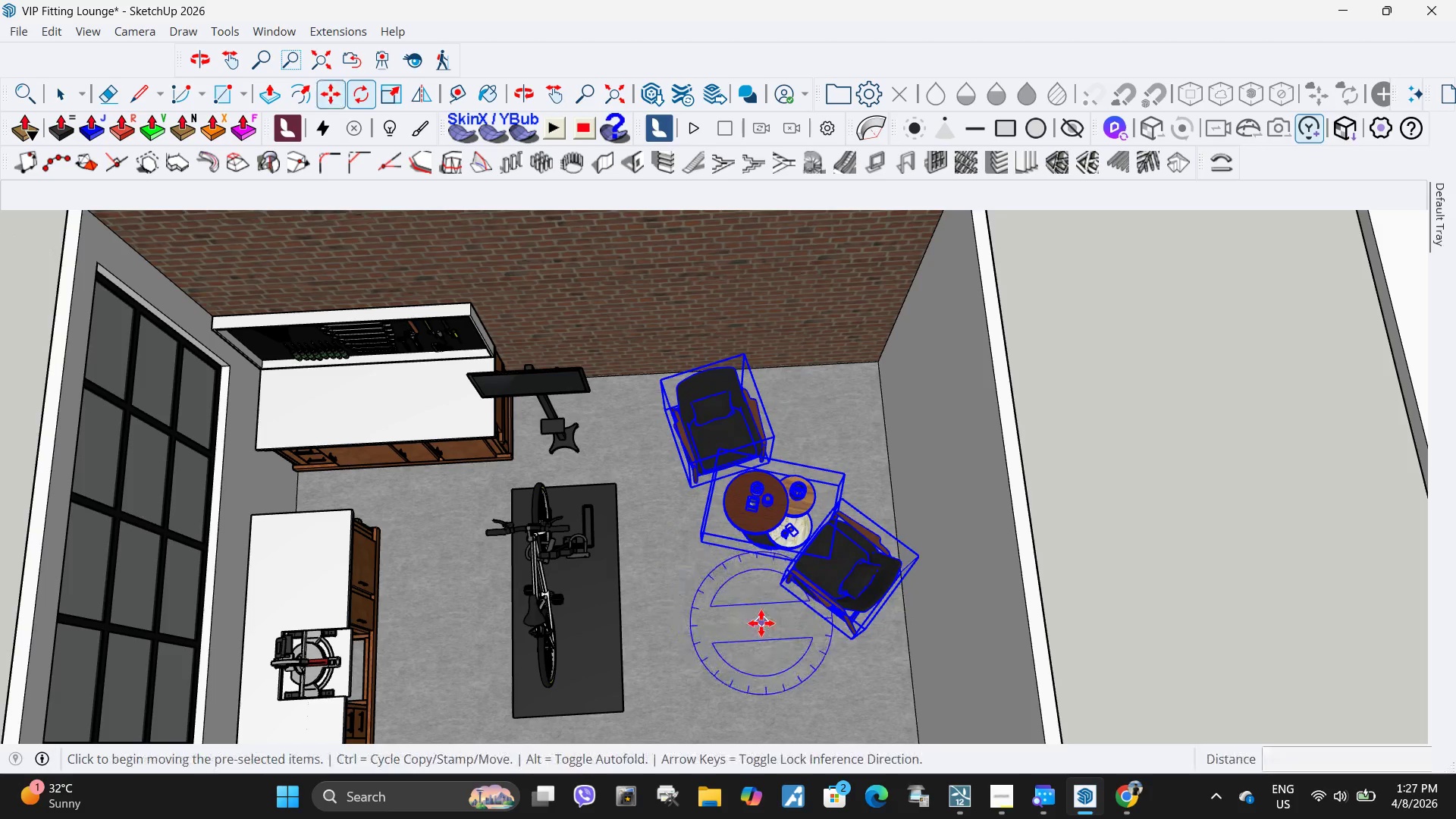 
key(M)
 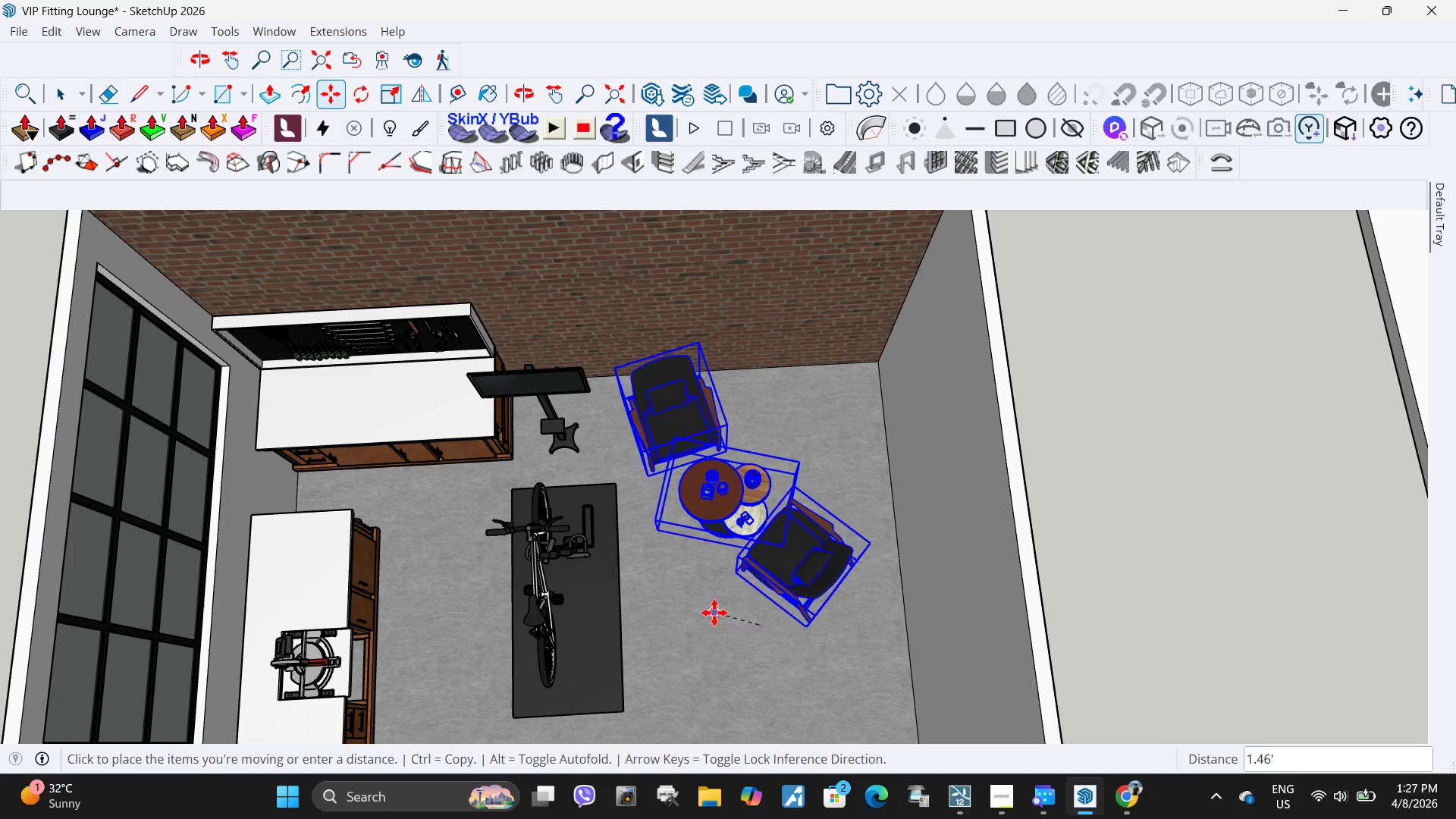 
left_click([715, 614])
 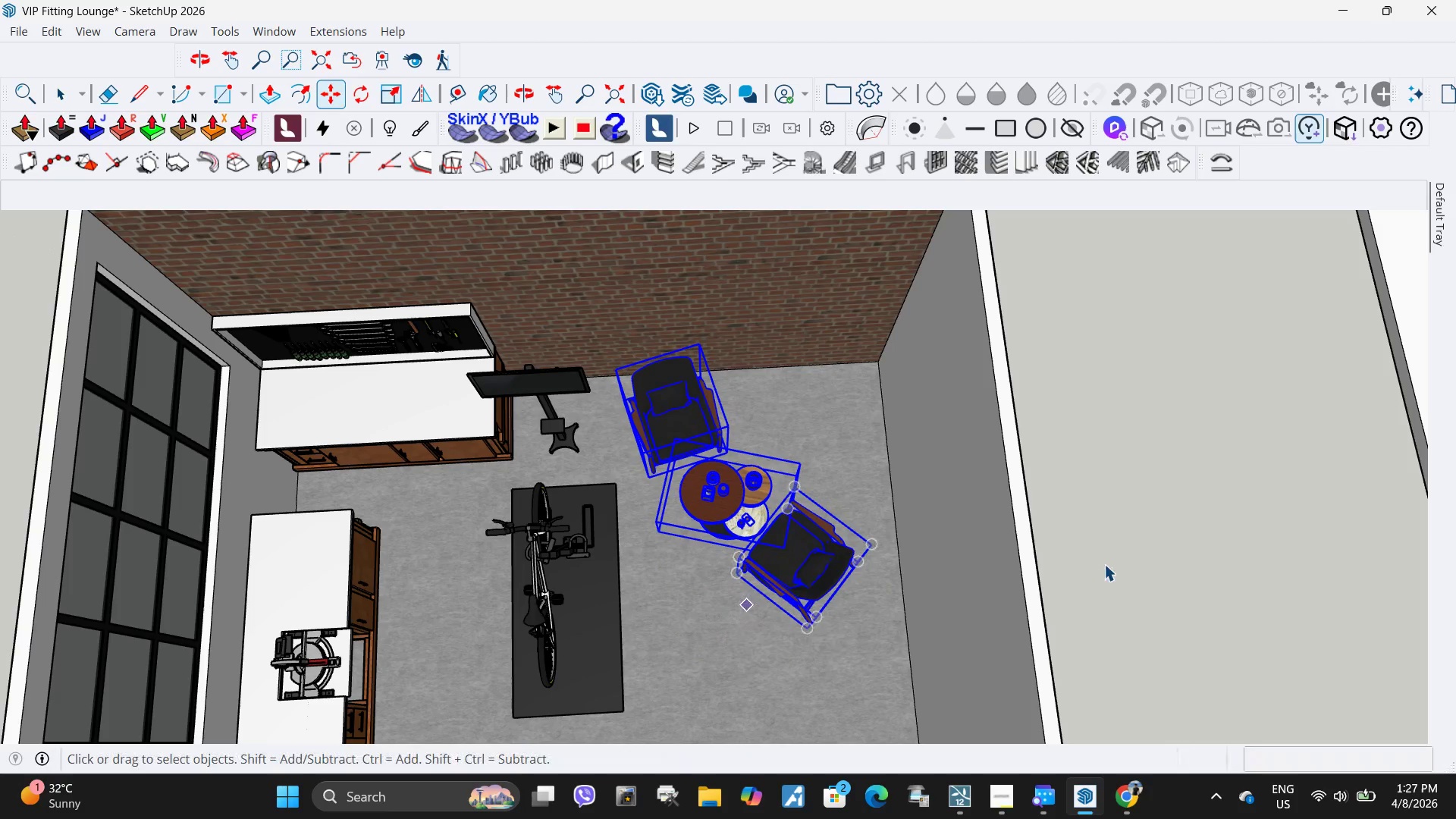 
key(Space)
 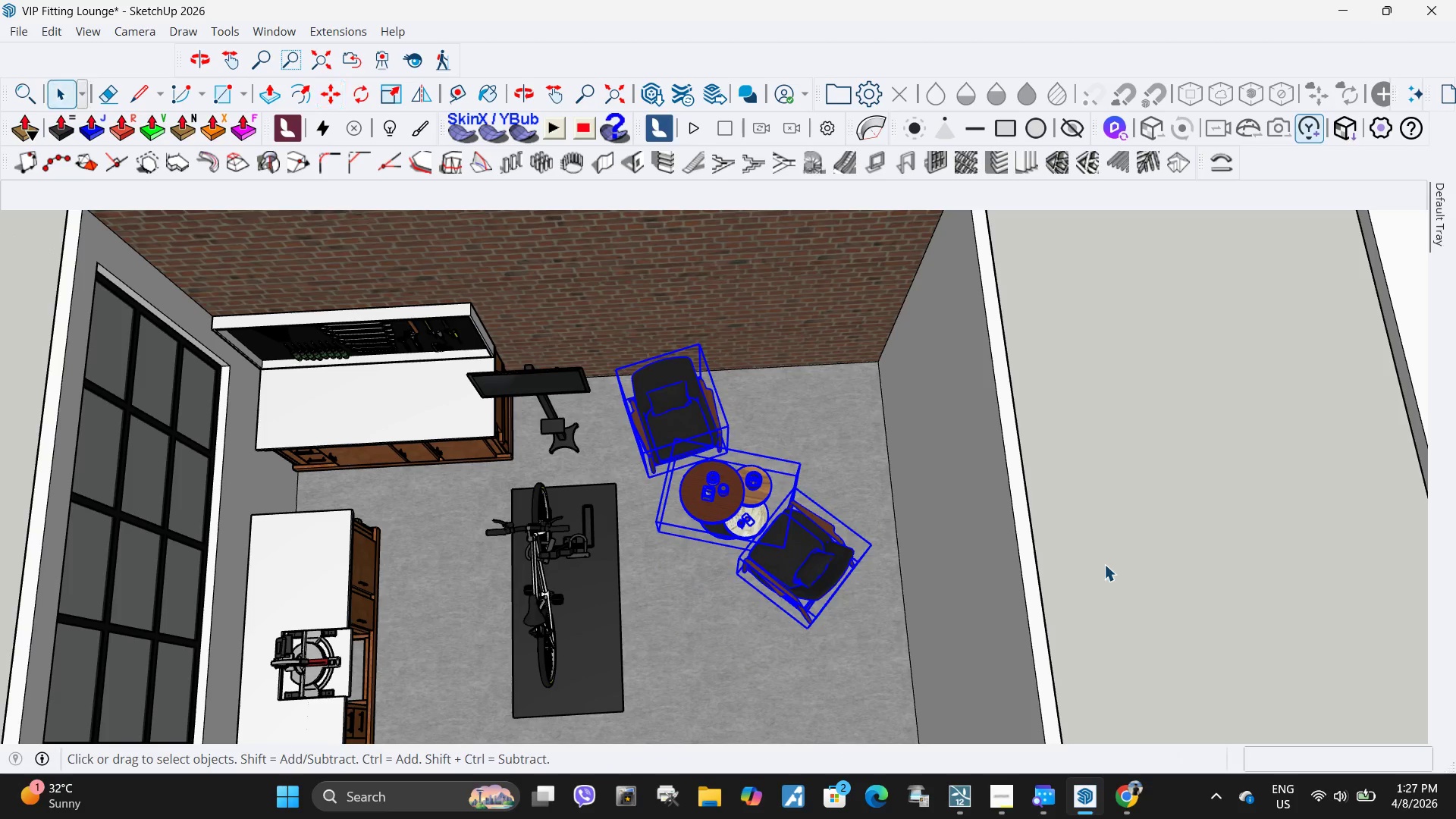 
double_click([1104, 564])
 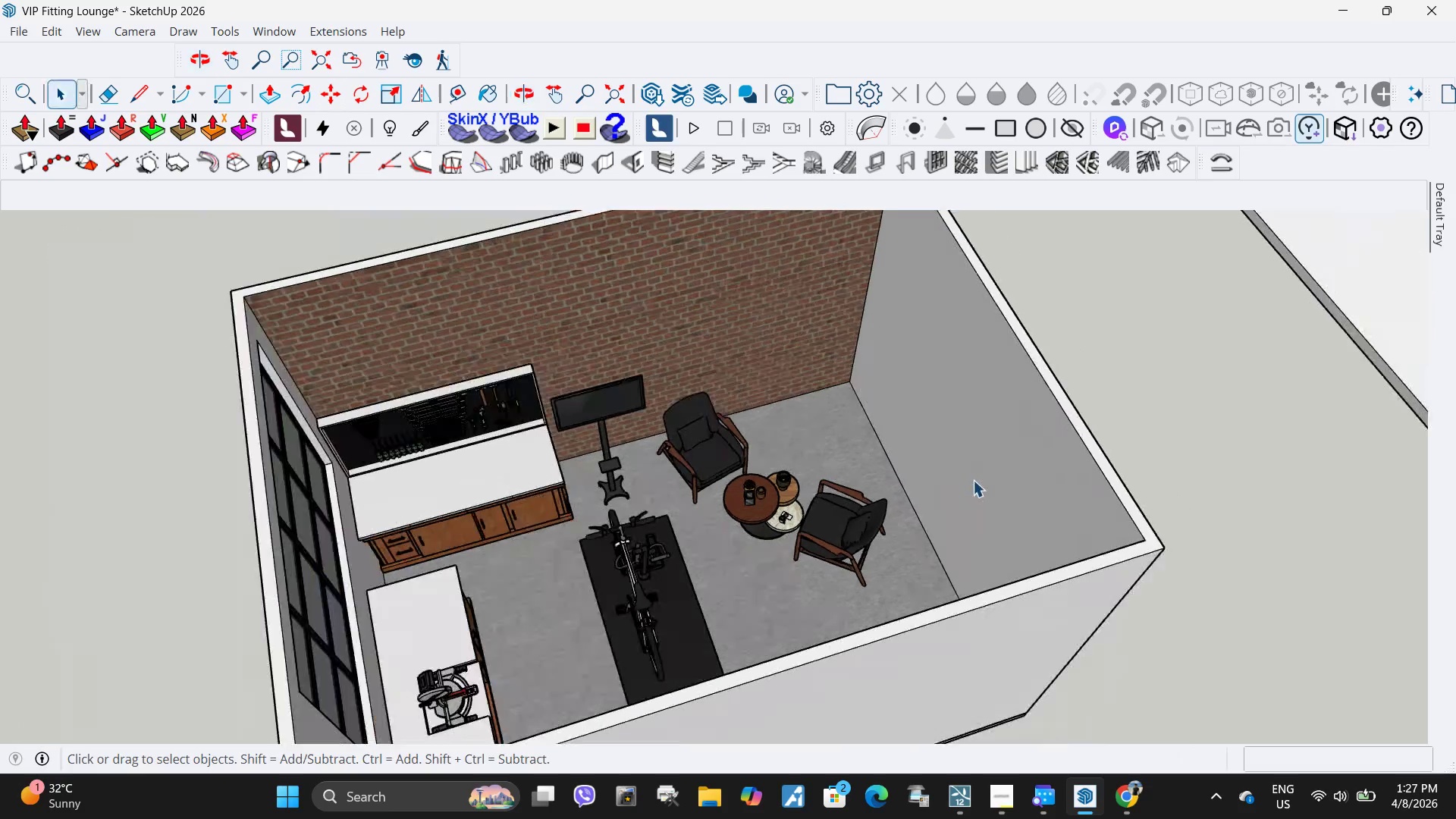 
scroll: coordinate [973, 480], scroll_direction: down, amount: 5.0
 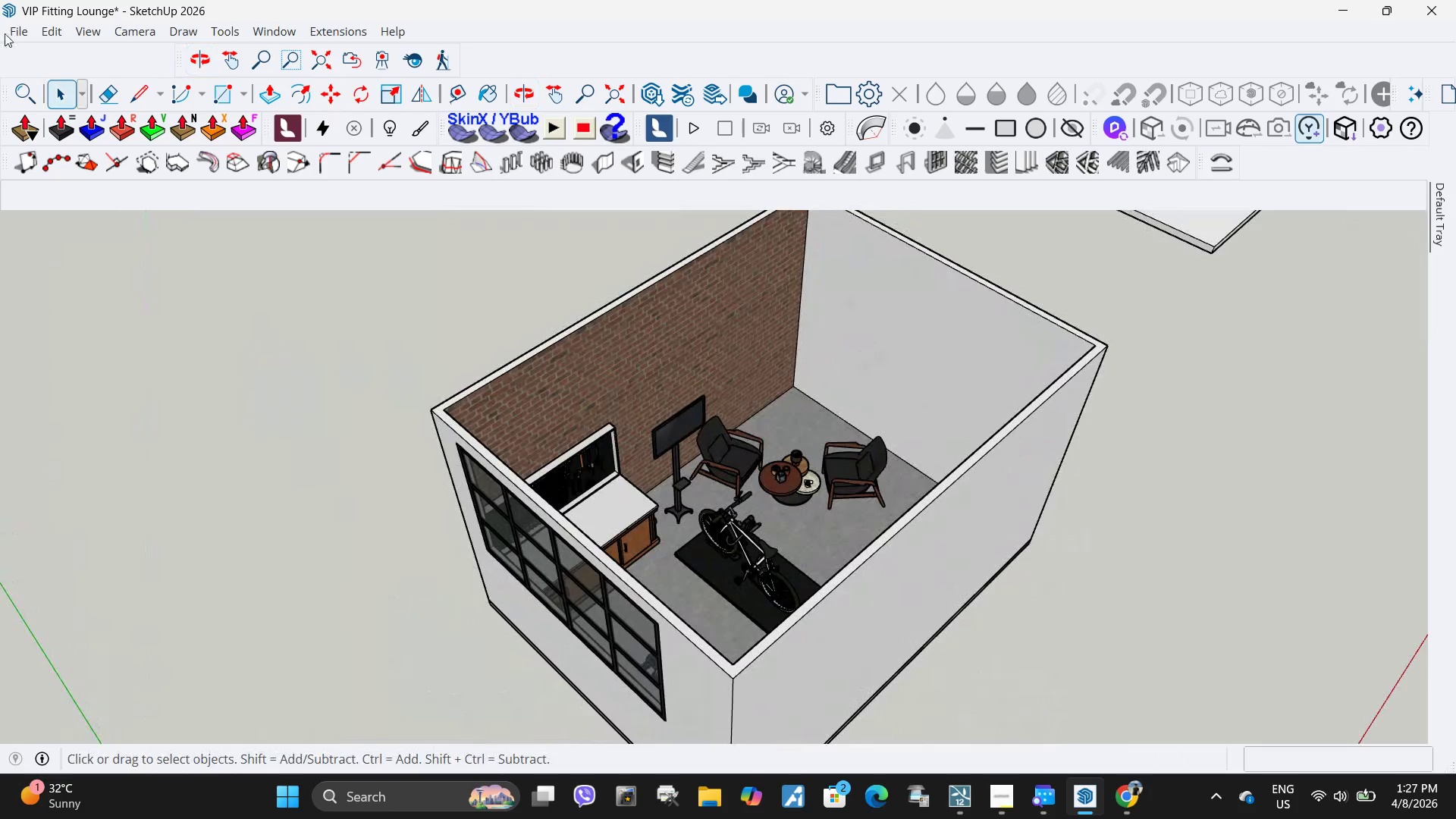 
left_click([7, 33])
 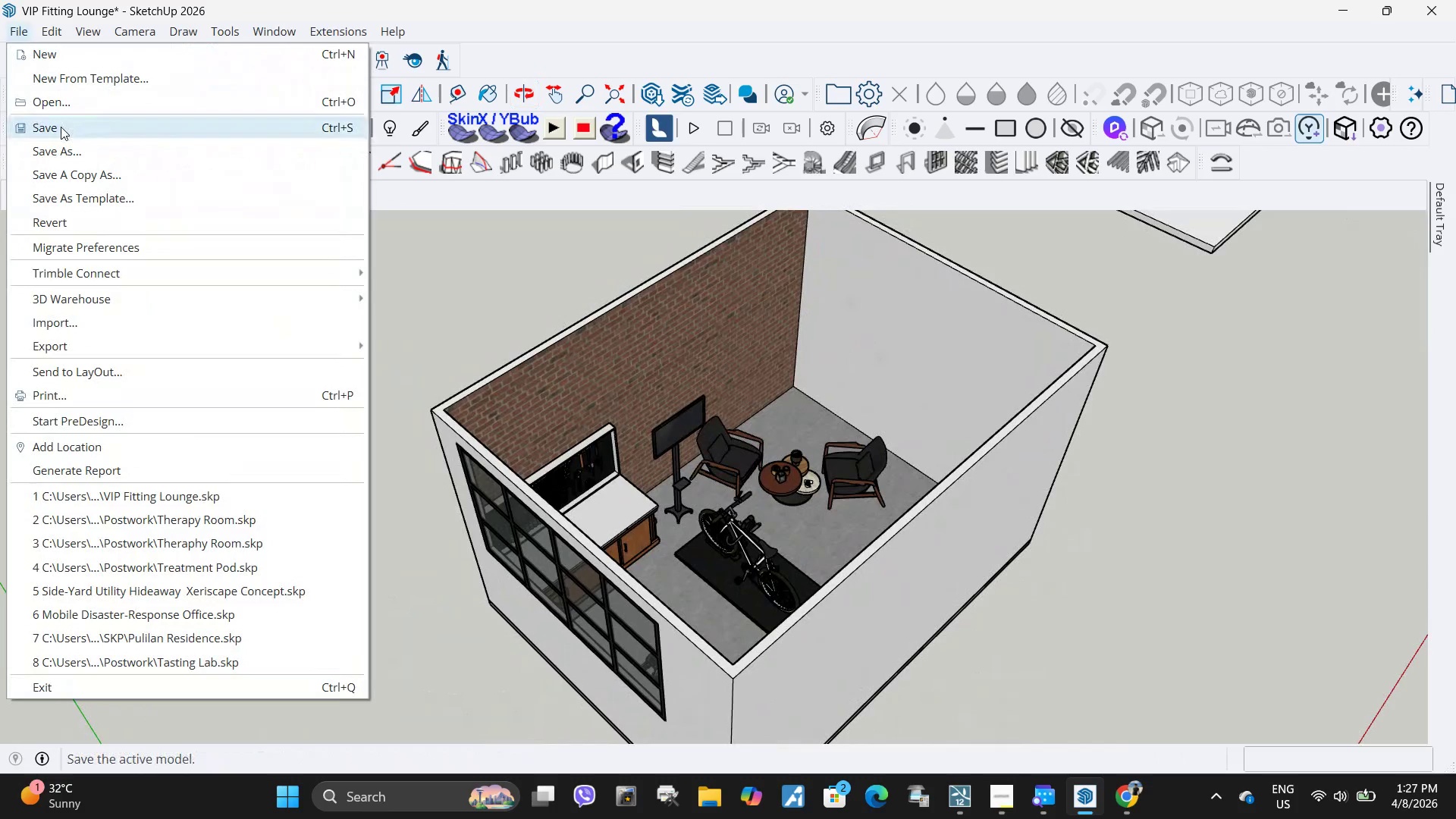 
double_click([61, 127])
 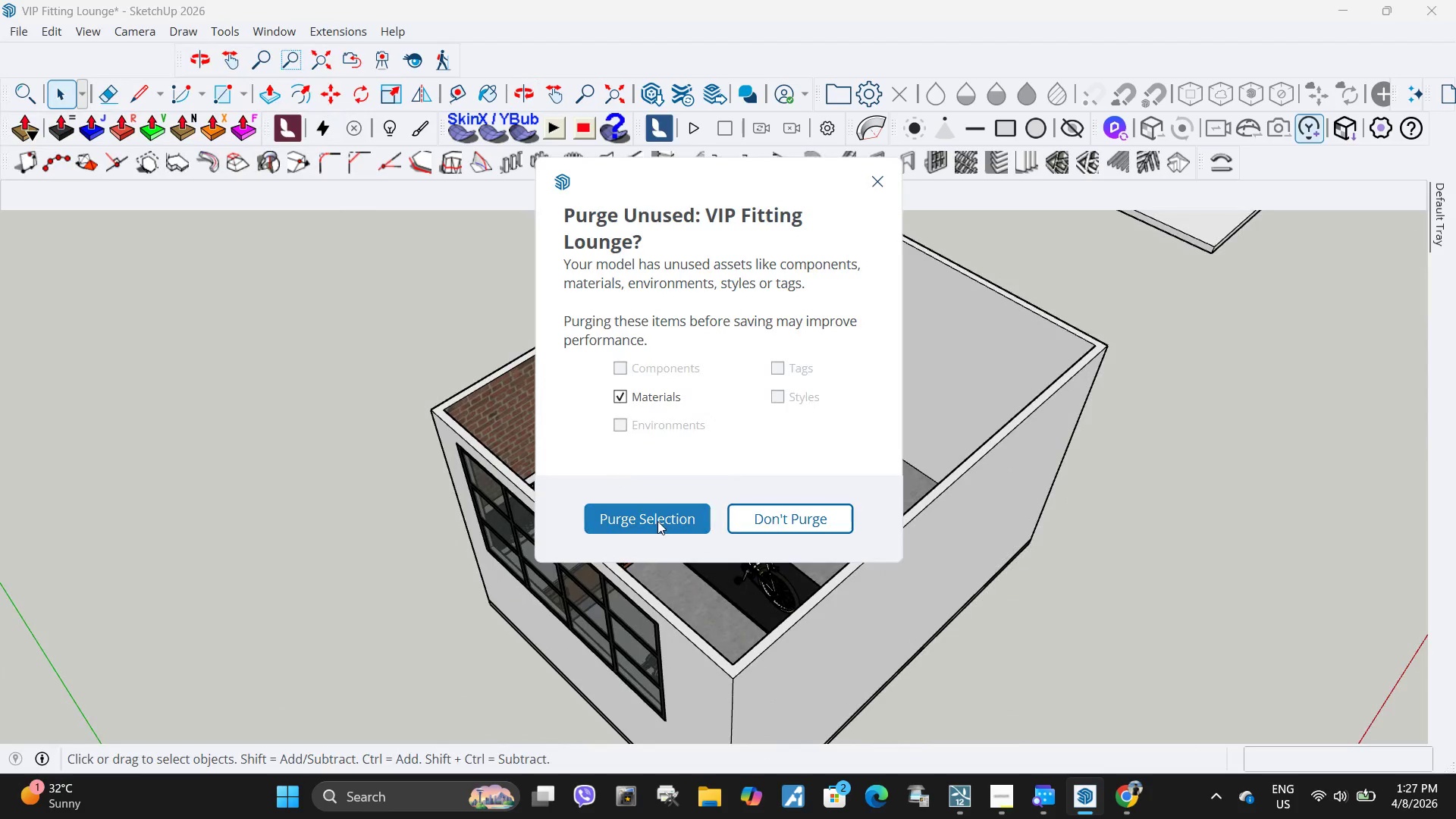 
left_click([657, 521])
 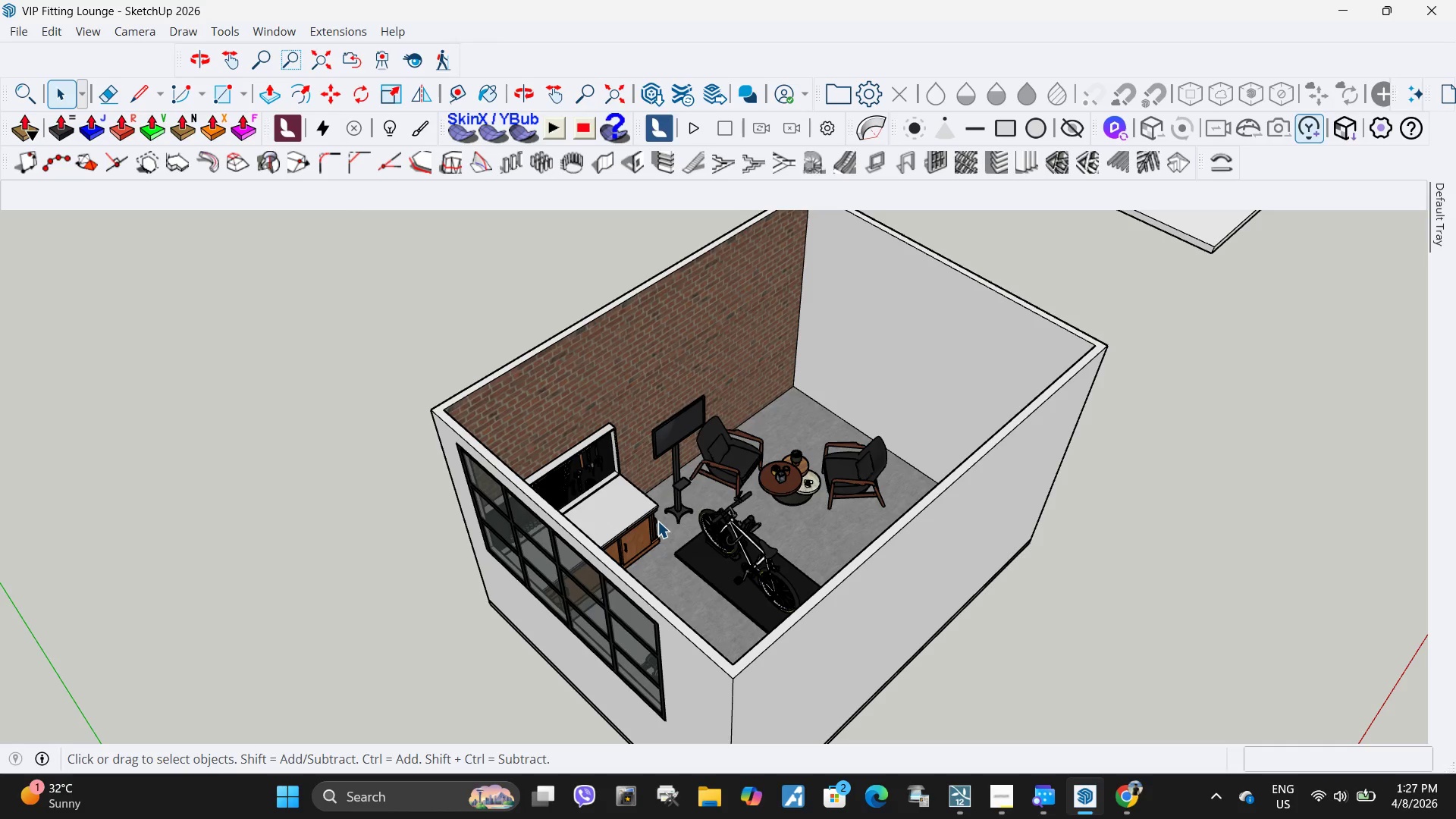 
wait(25.28)
 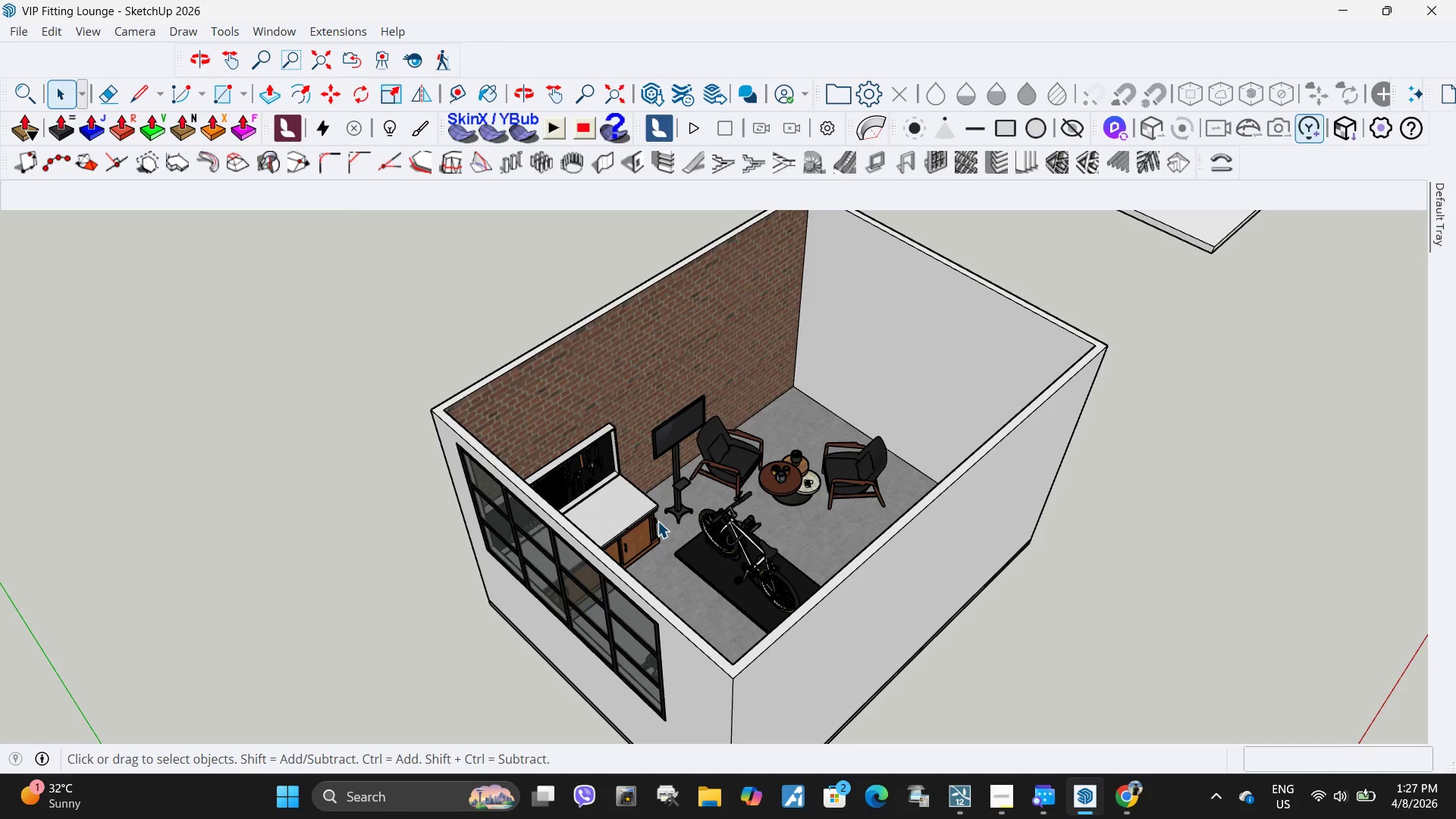 
left_click([1006, 789])